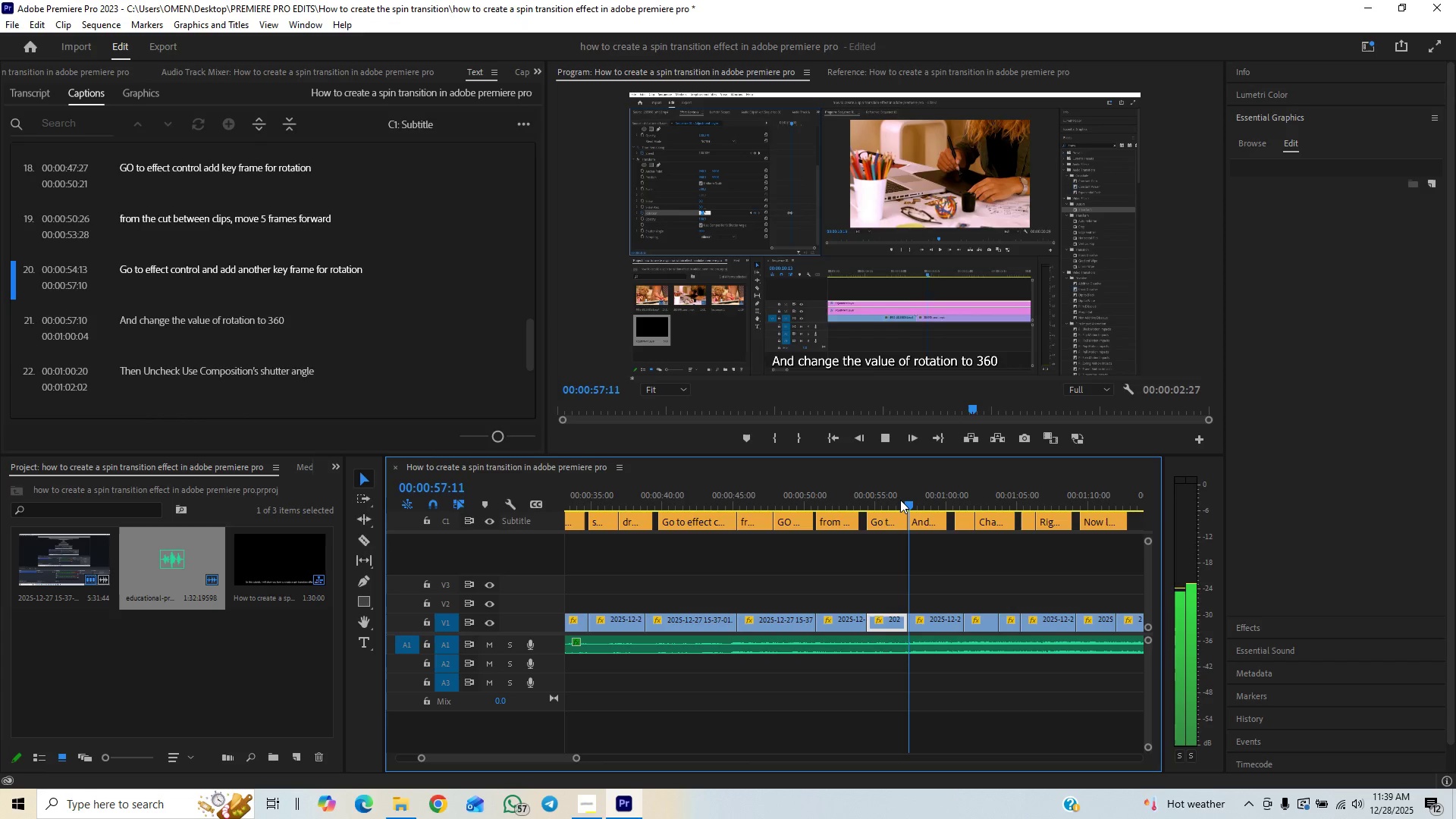 
key(Space)
 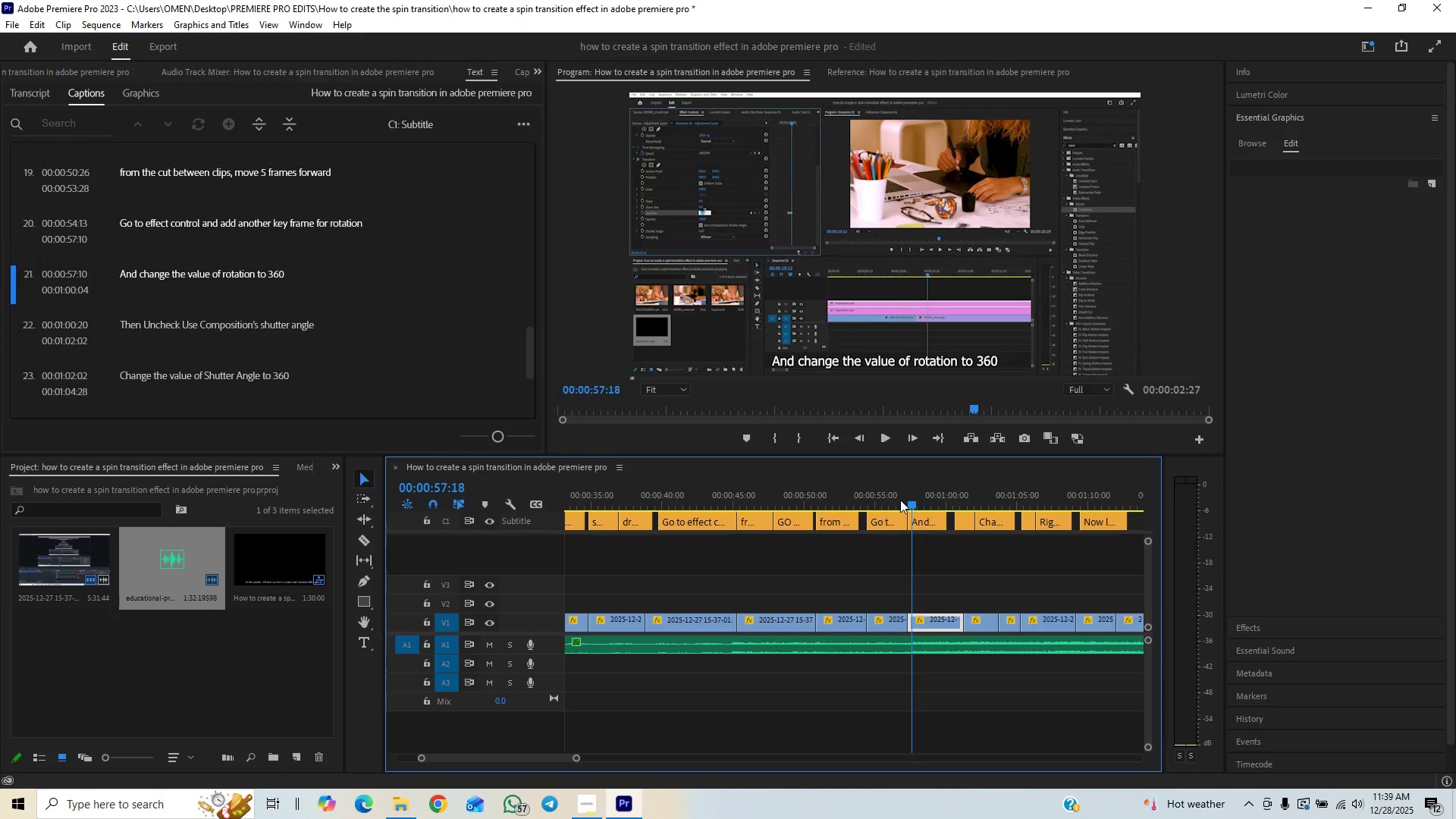 
key(Space)
 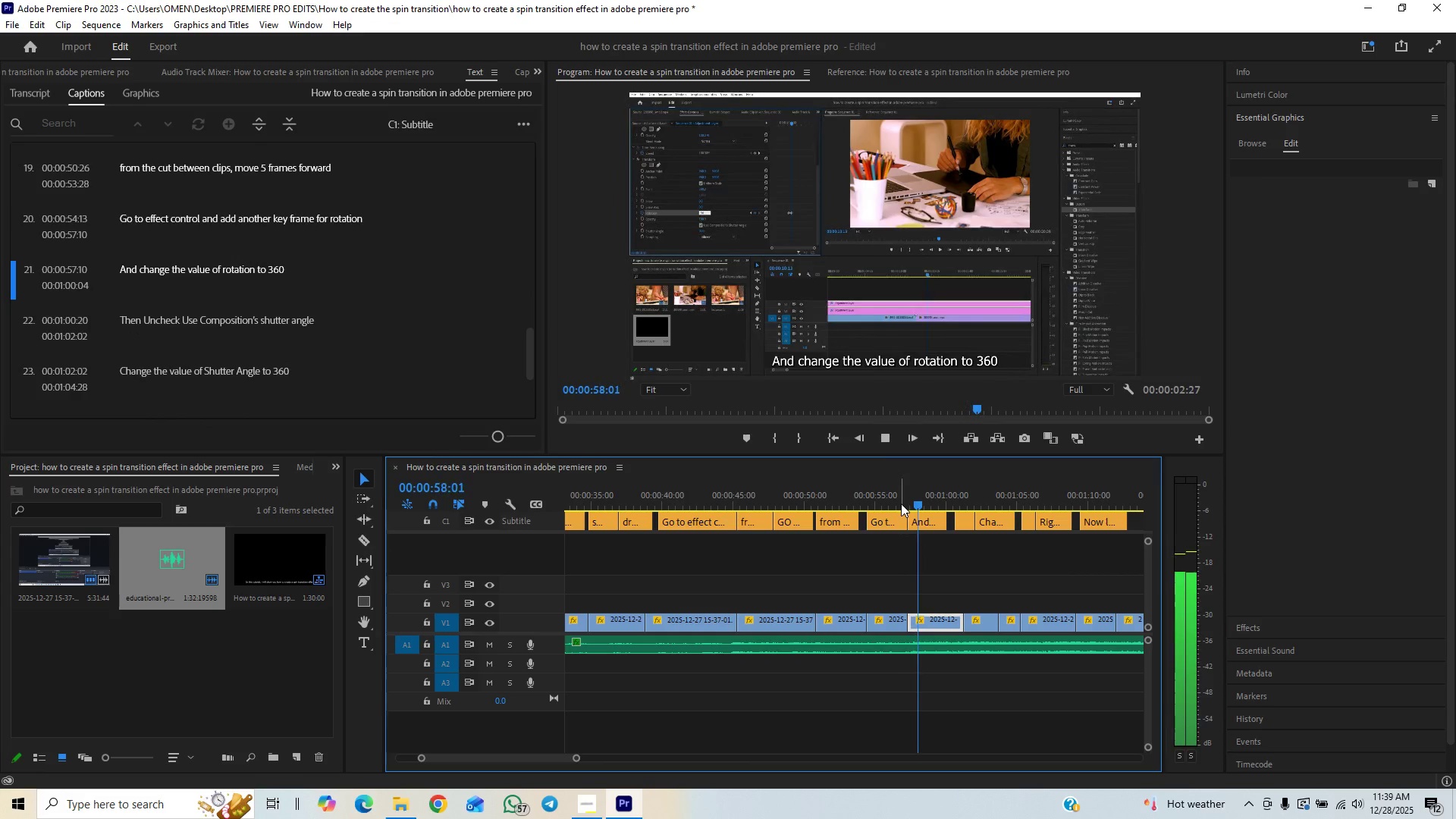 
key(Space)
 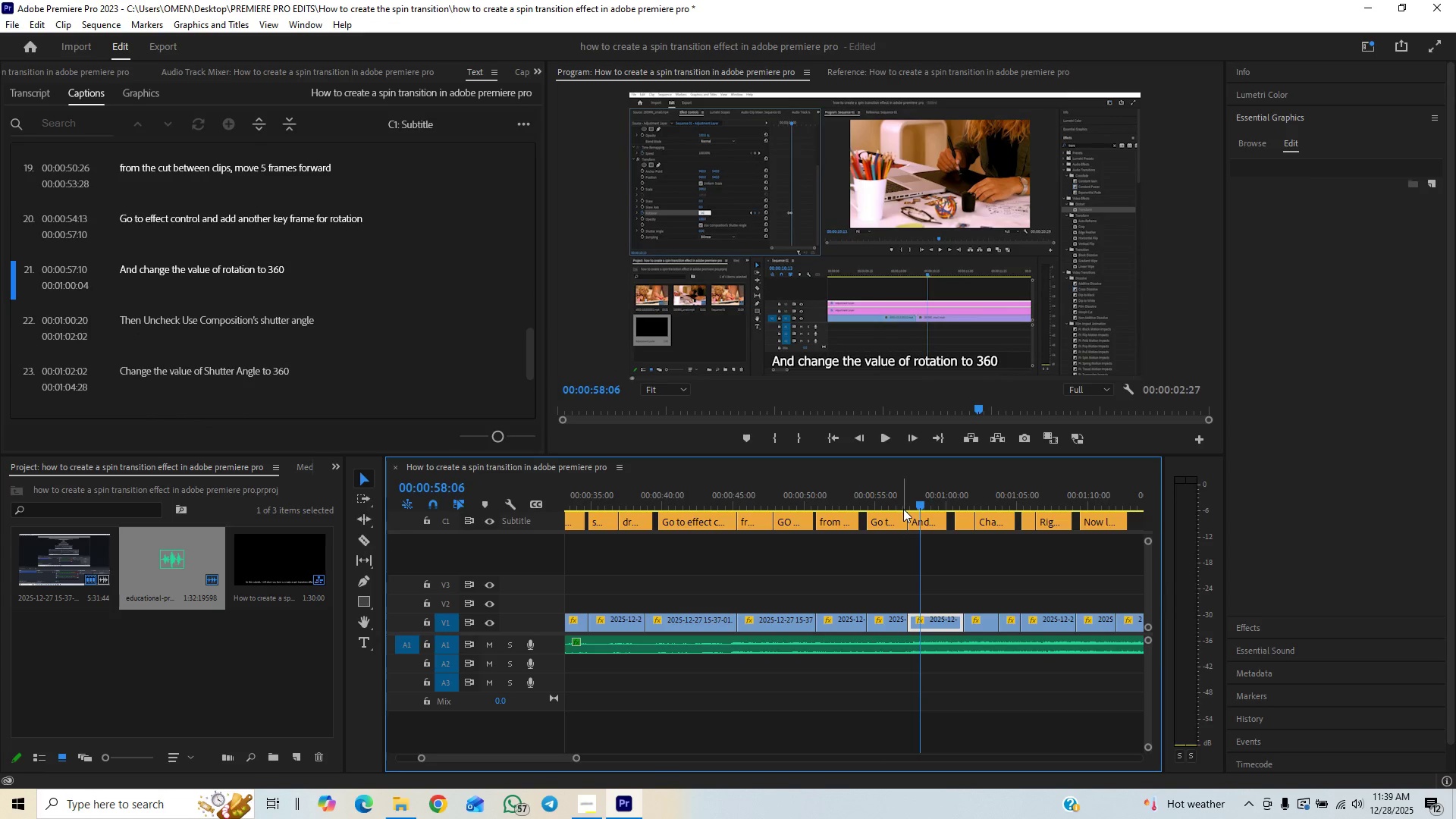 
key(Control+Backquote)
 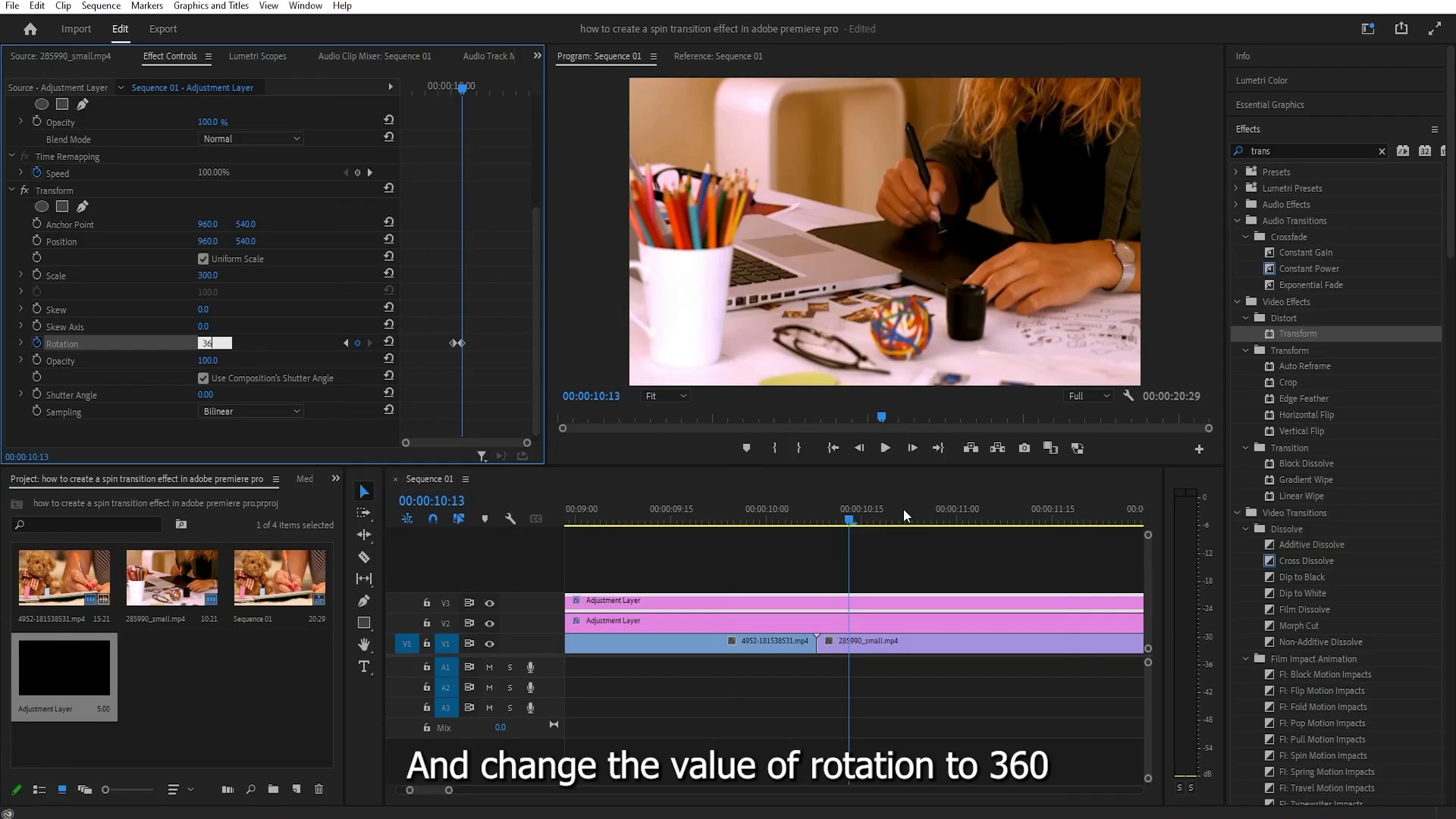 
key(Control+Backquote)
 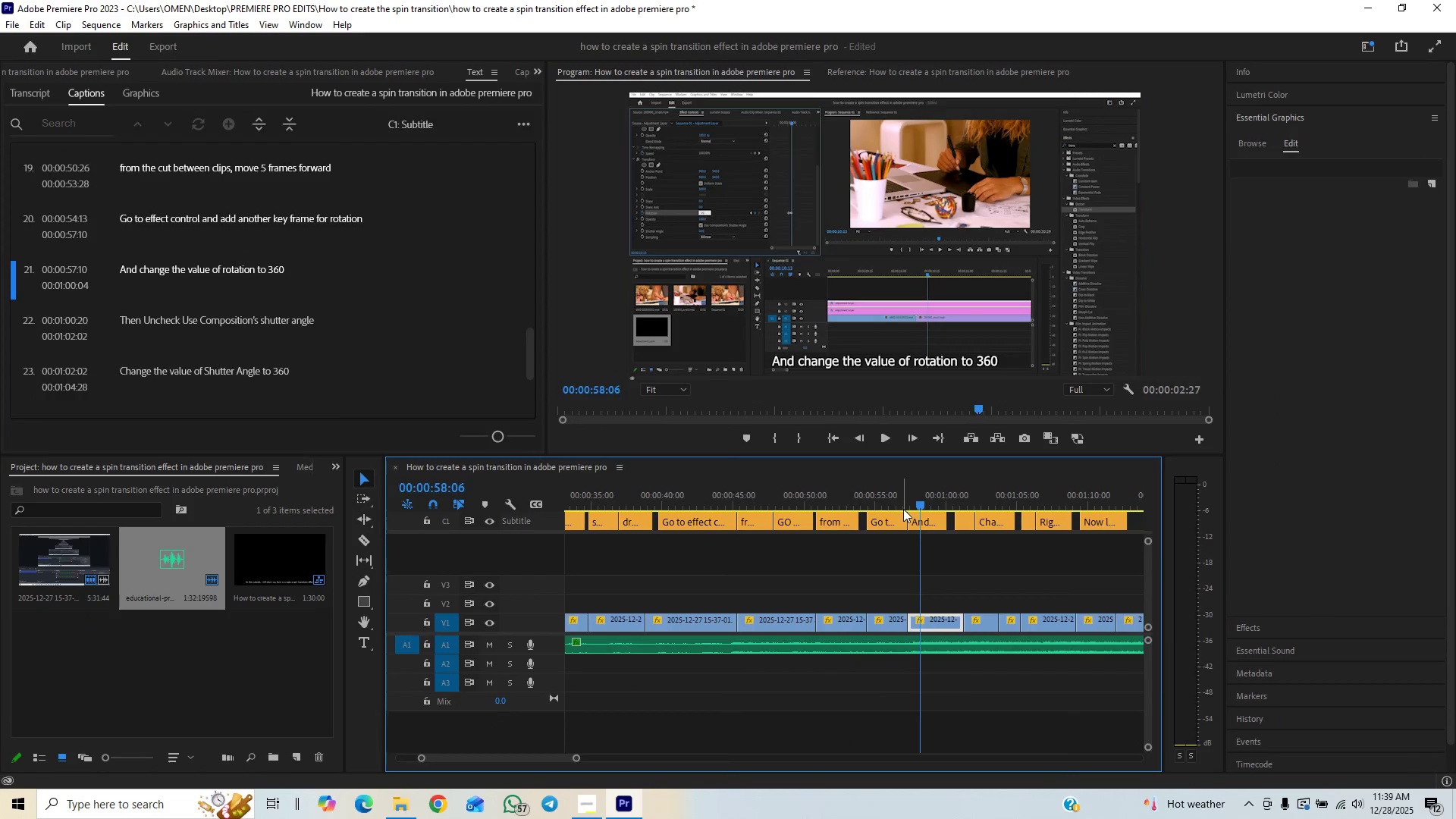 
key(Space)
 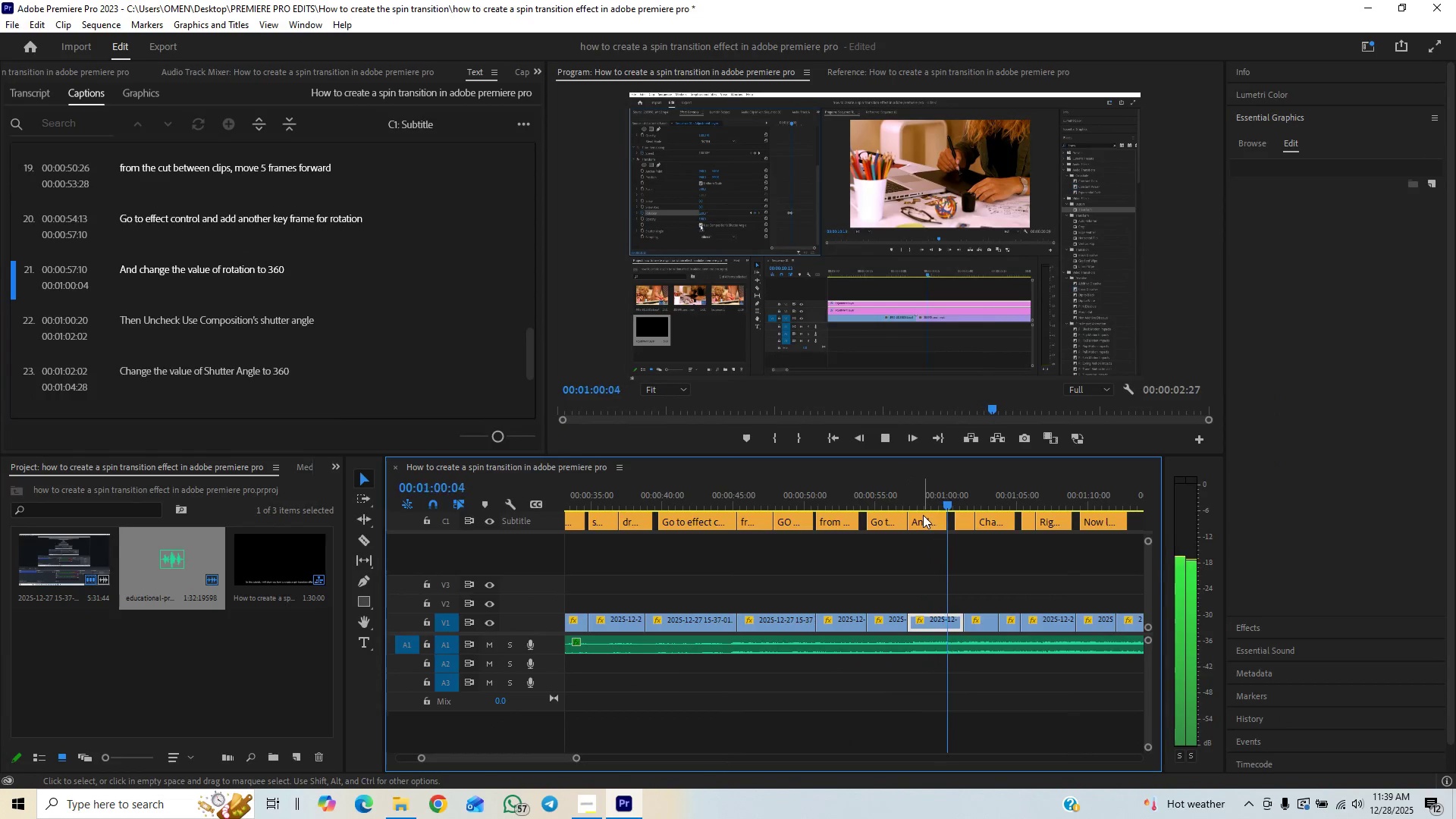 
key(Space)
 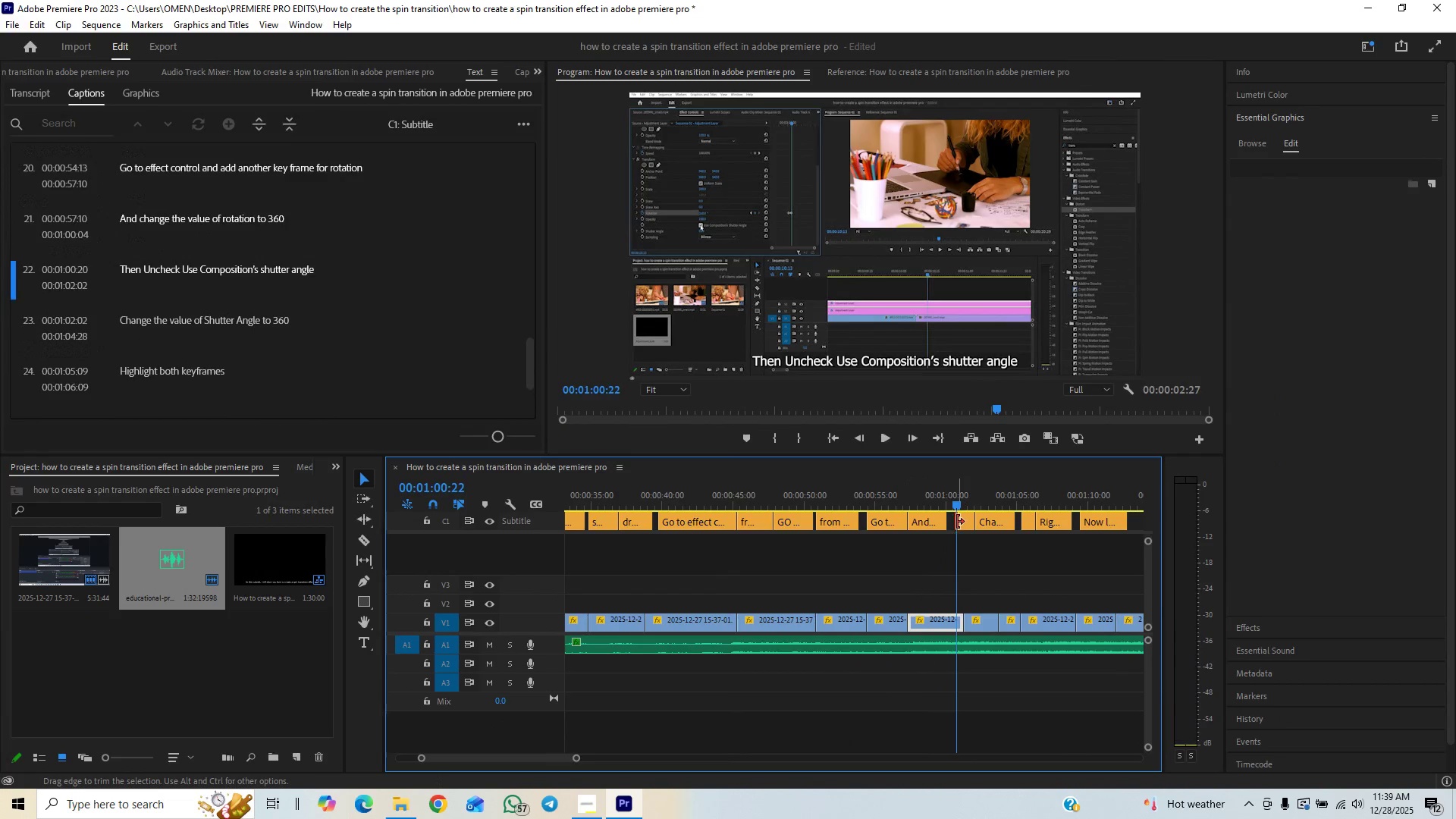 
left_click_drag(start_coordinate=[957, 522], to_coordinate=[937, 529])
 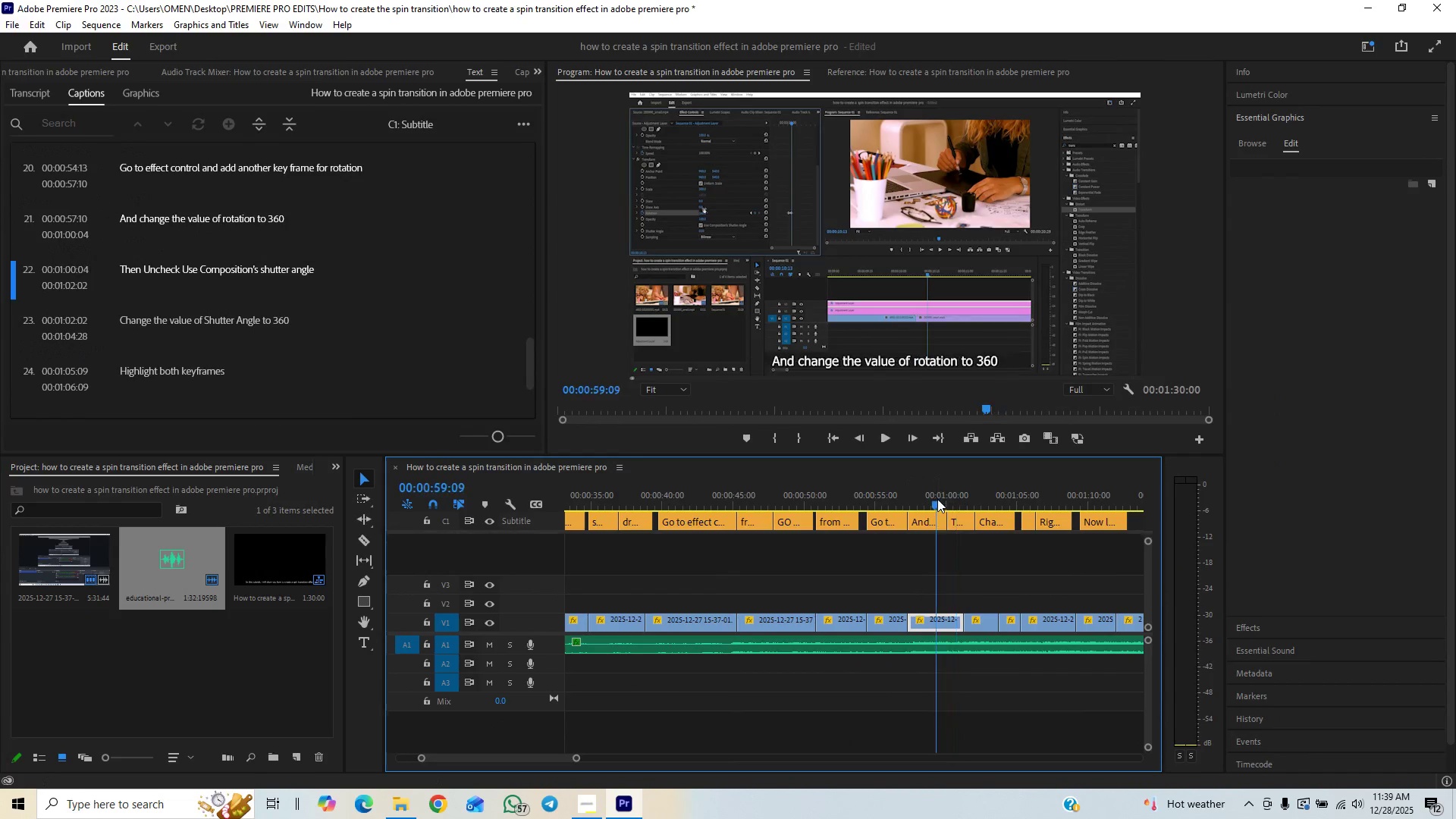 
left_click([937, 499])
 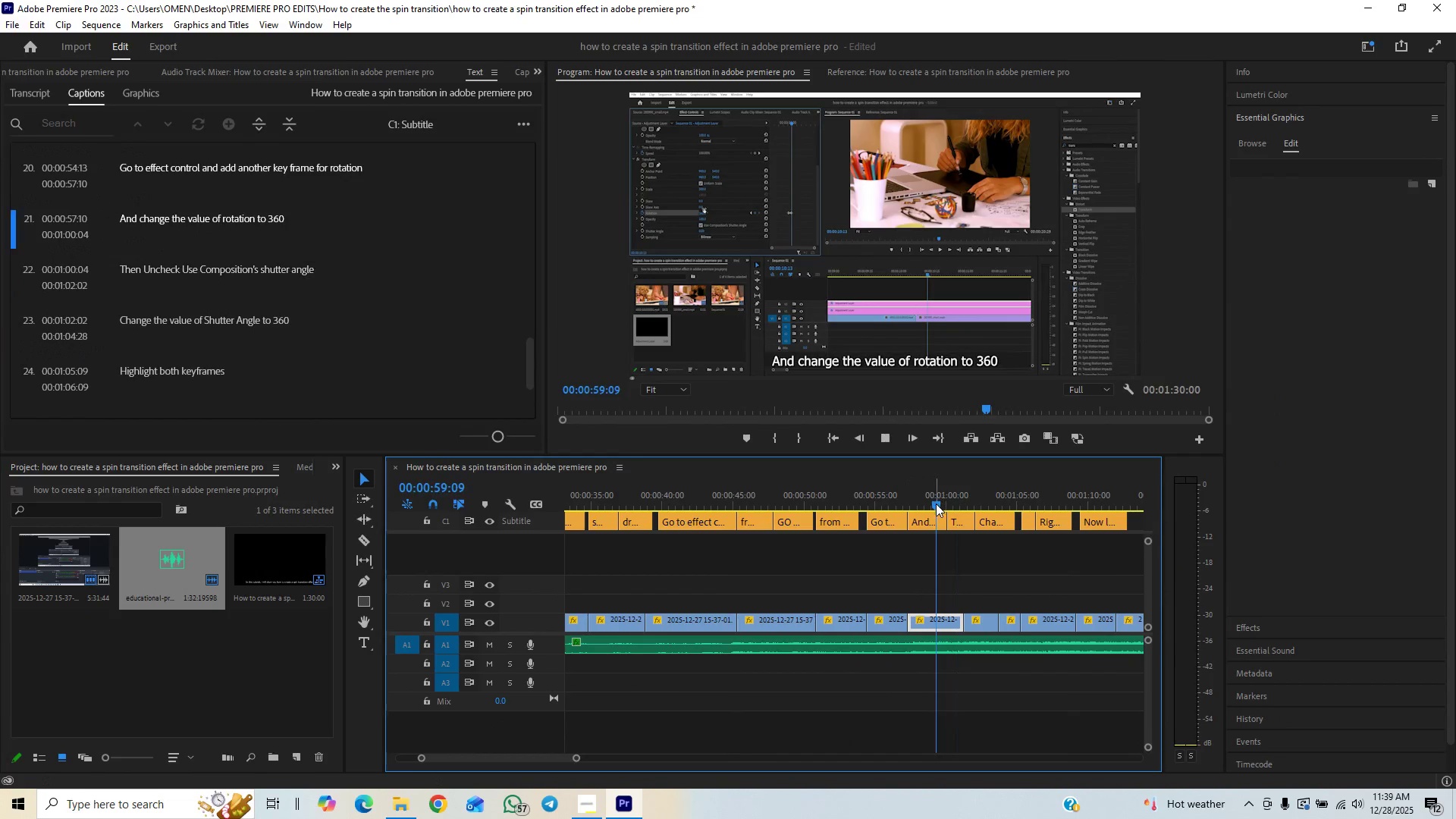 
key(Space)
 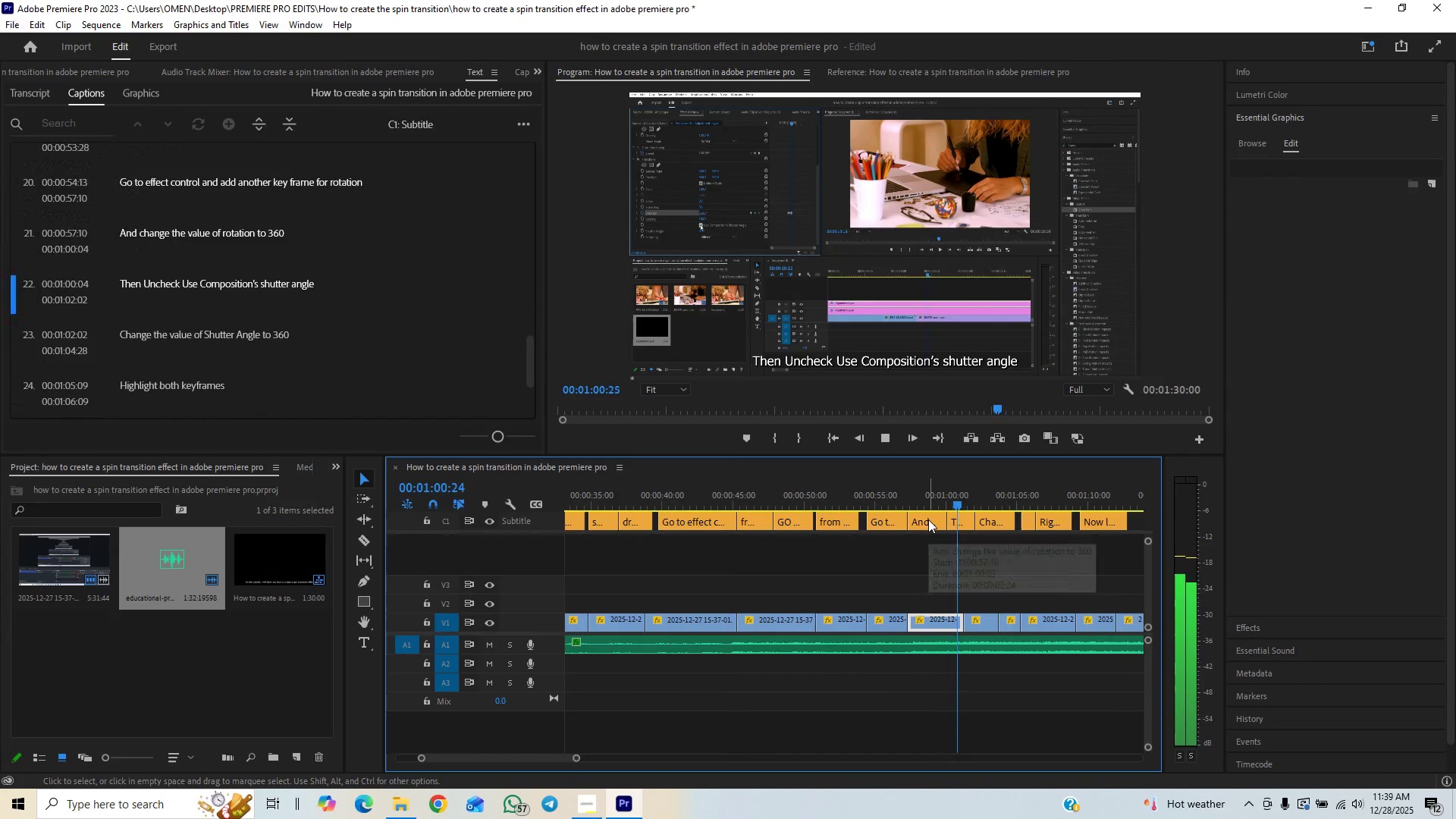 
key(Space)
 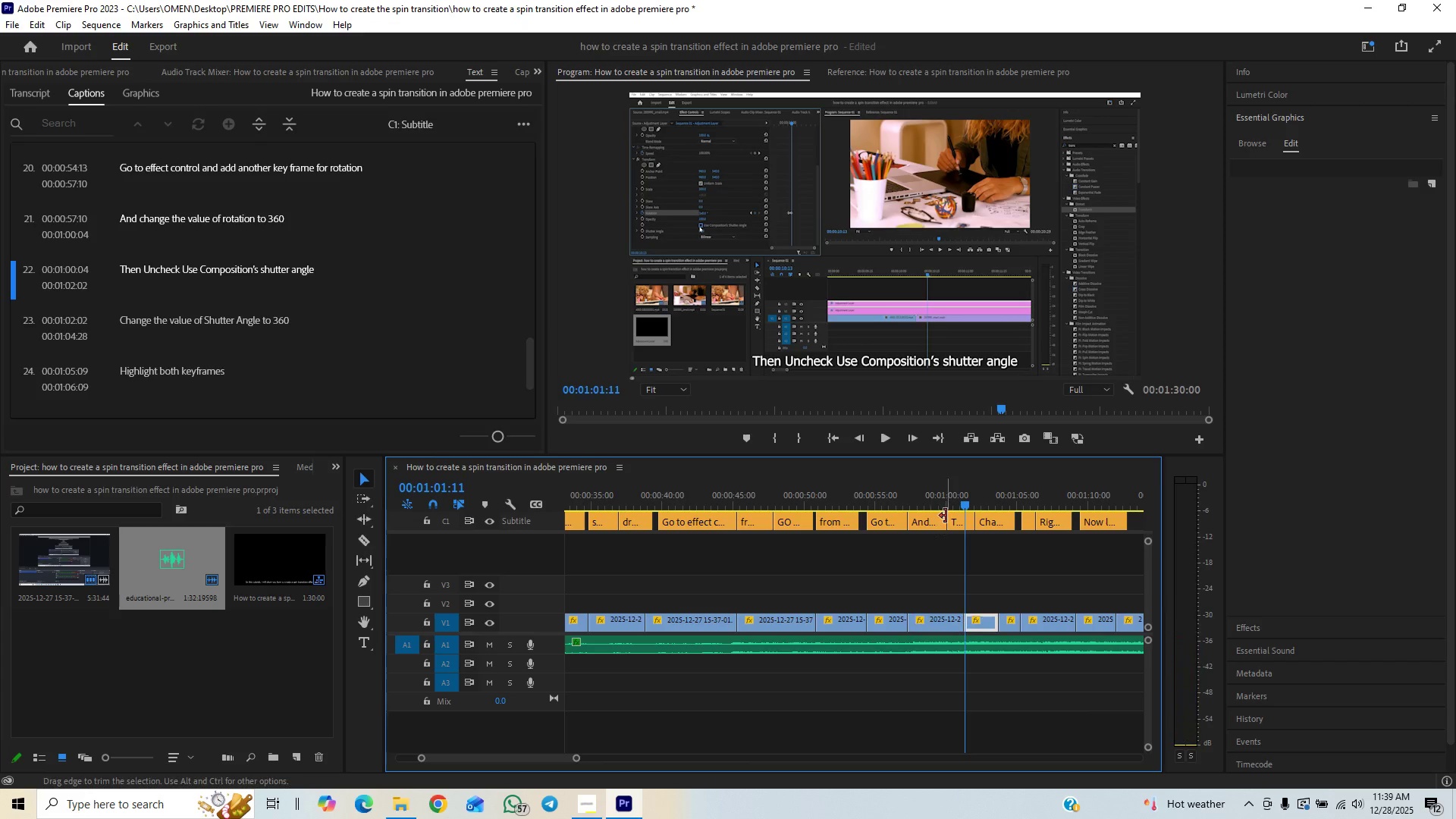 
left_click_drag(start_coordinate=[946, 515], to_coordinate=[940, 529])
 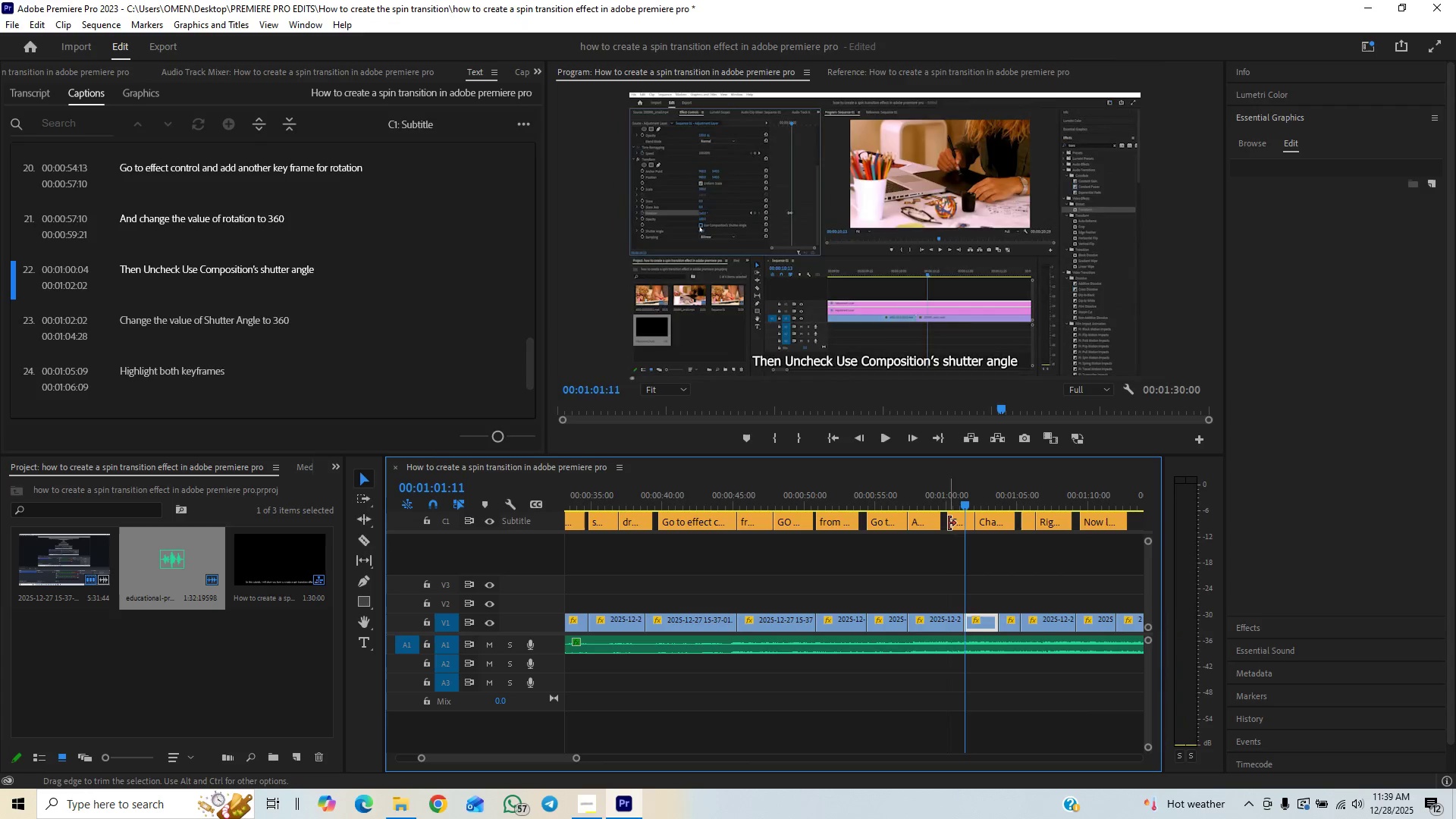 
left_click_drag(start_coordinate=[949, 523], to_coordinate=[930, 529])
 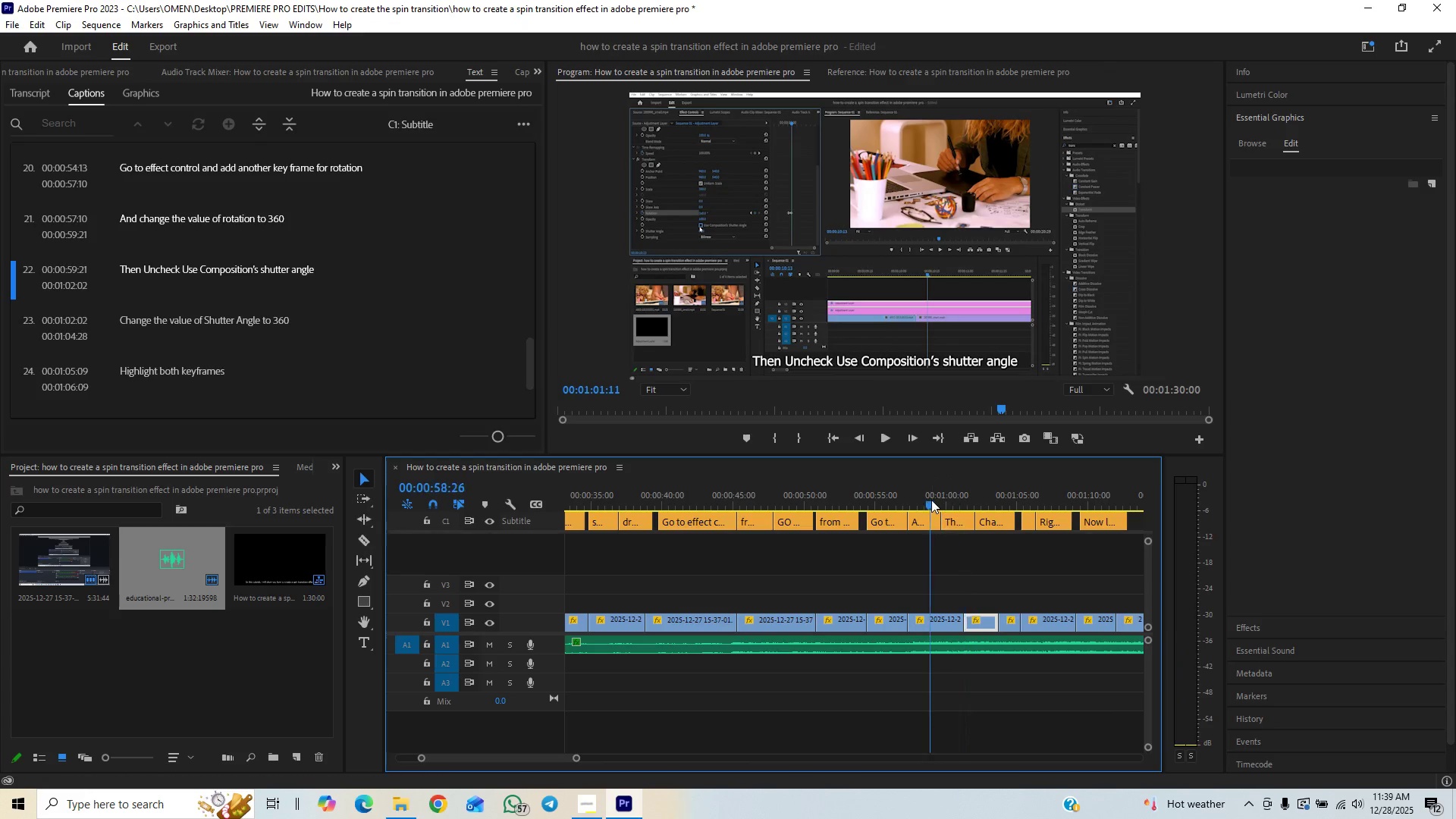 
left_click([931, 500])
 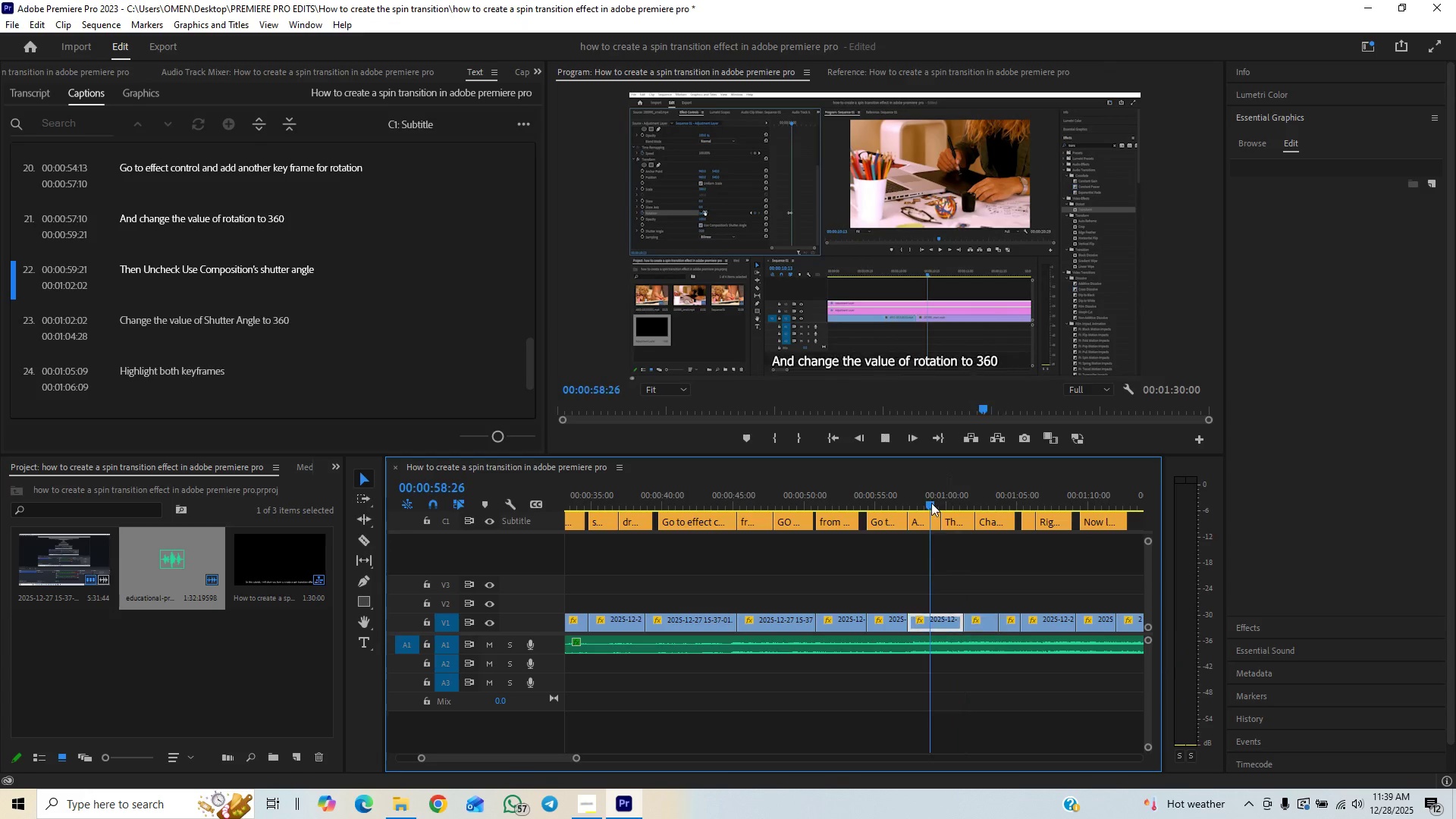 
key(Space)
 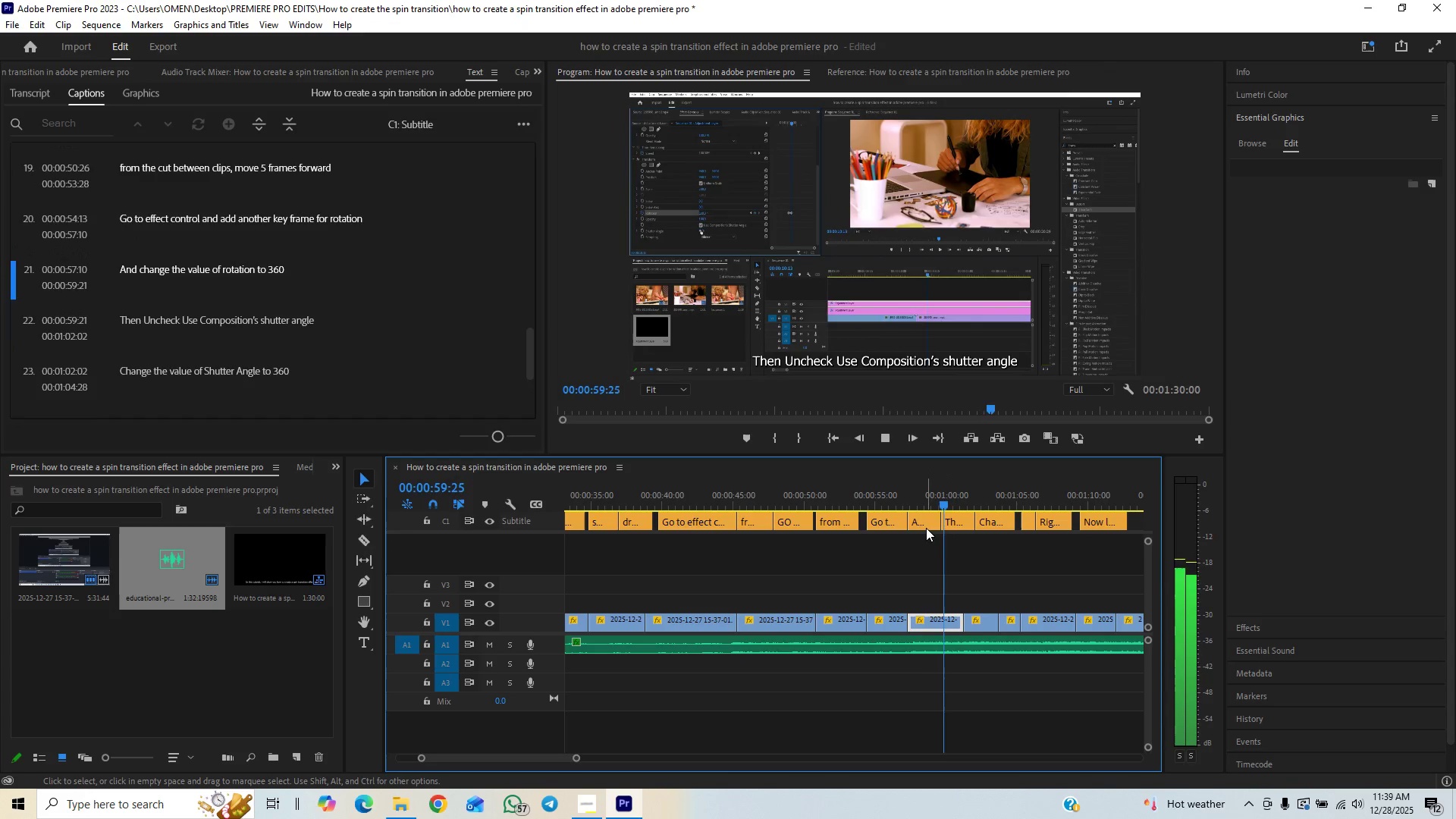 
key(Space)
 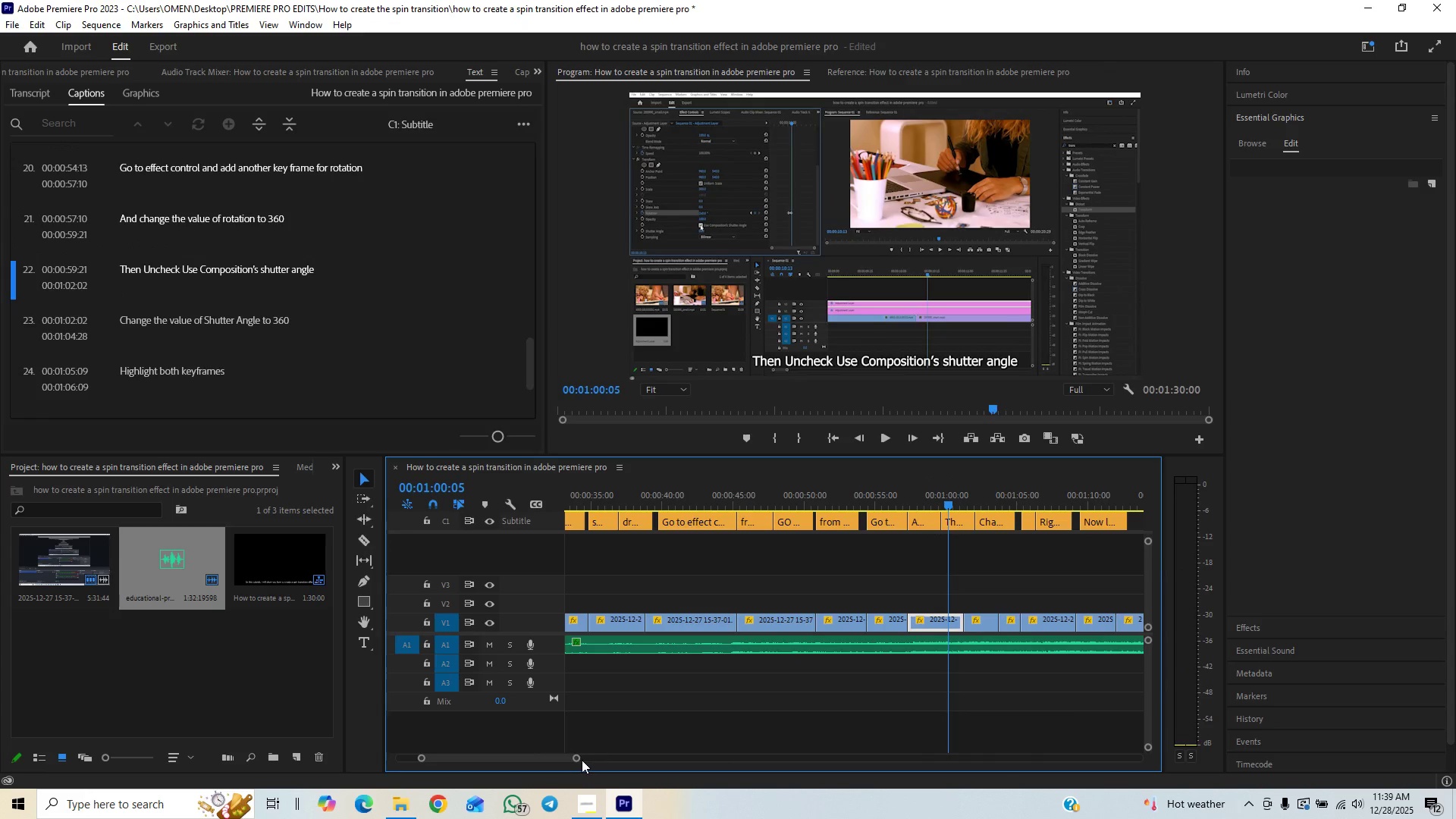 
left_click_drag(start_coordinate=[579, 760], to_coordinate=[557, 765])
 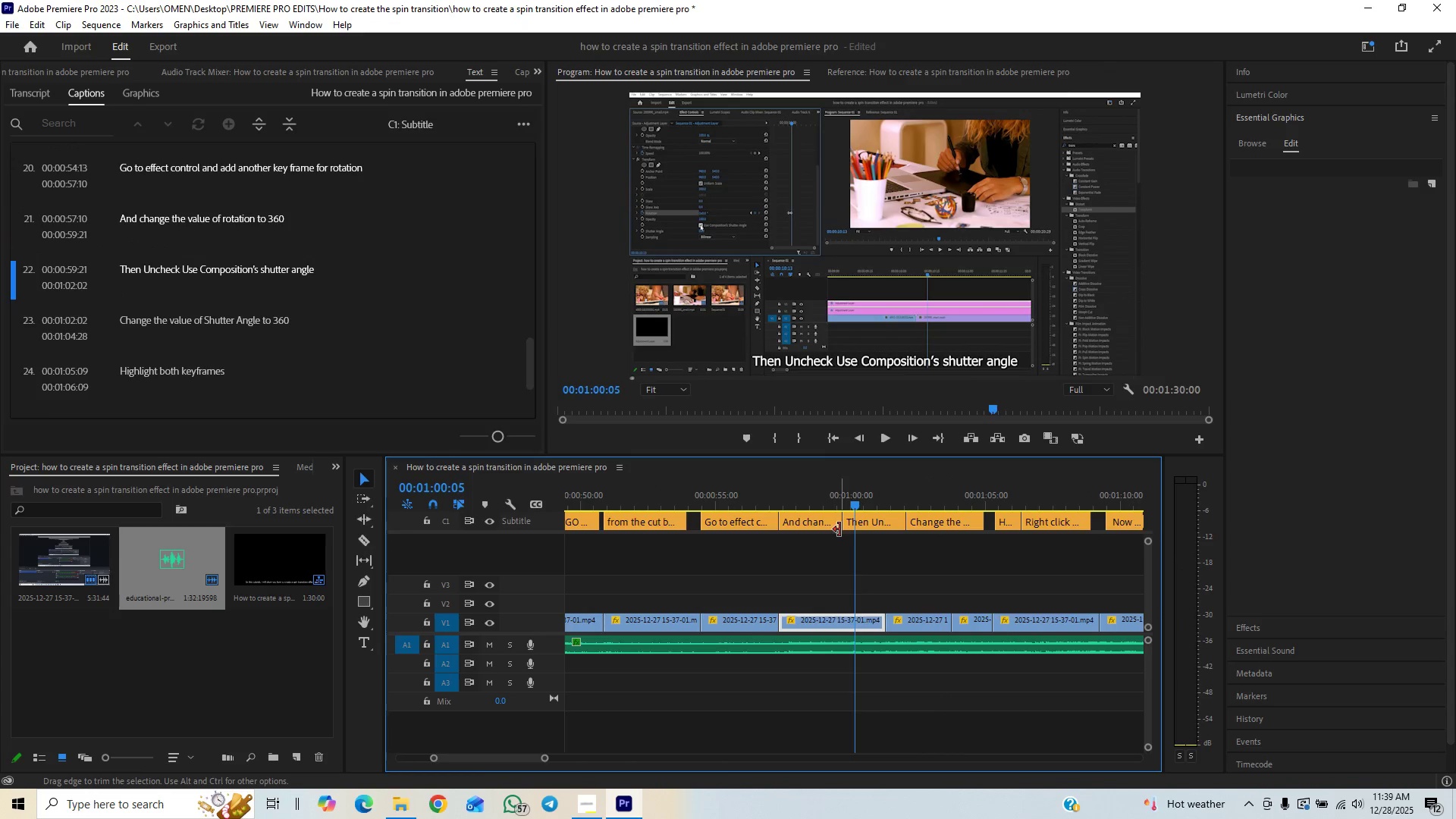 
left_click_drag(start_coordinate=[840, 526], to_coordinate=[831, 531])
 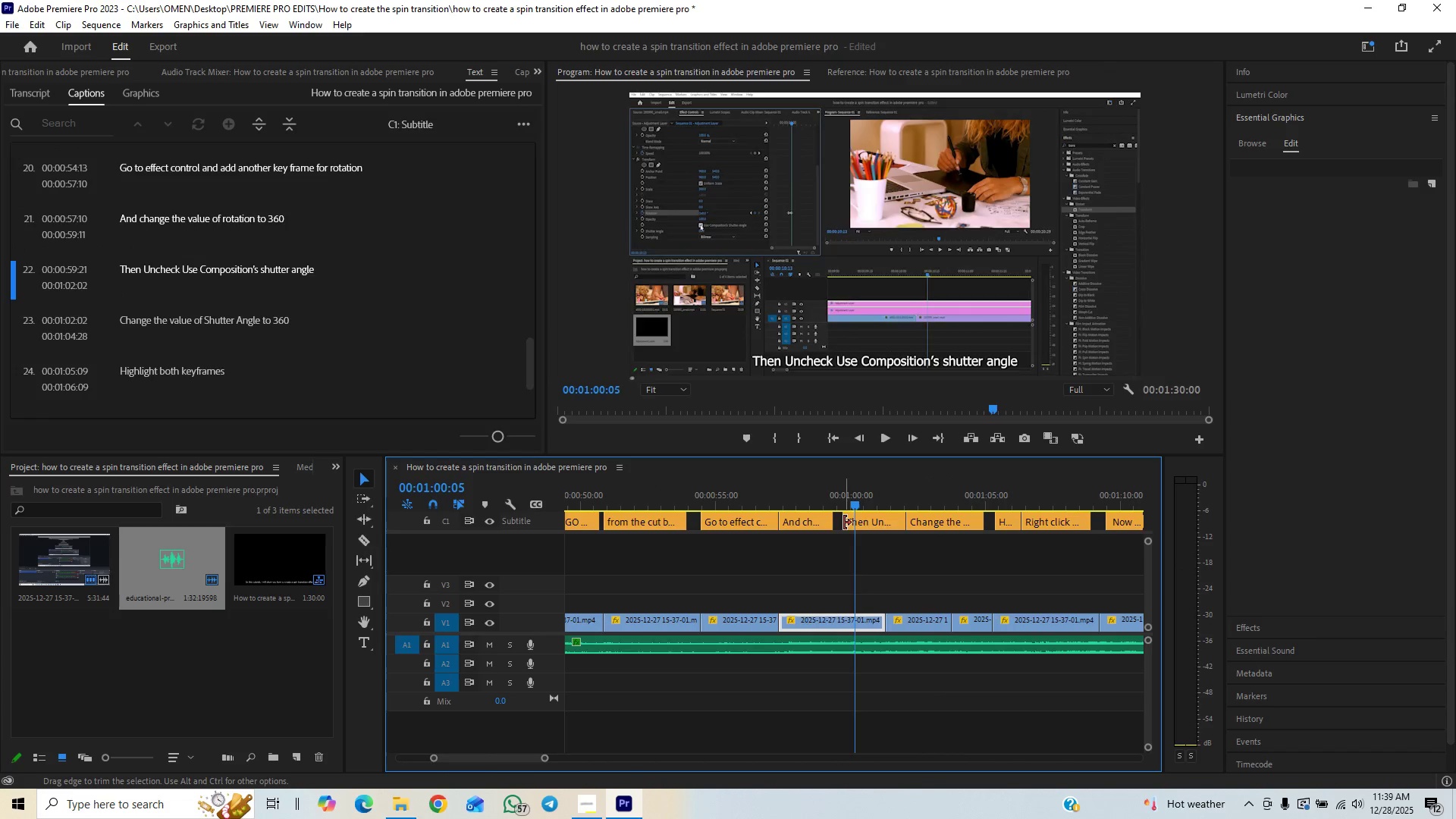 
left_click_drag(start_coordinate=[844, 522], to_coordinate=[824, 527])
 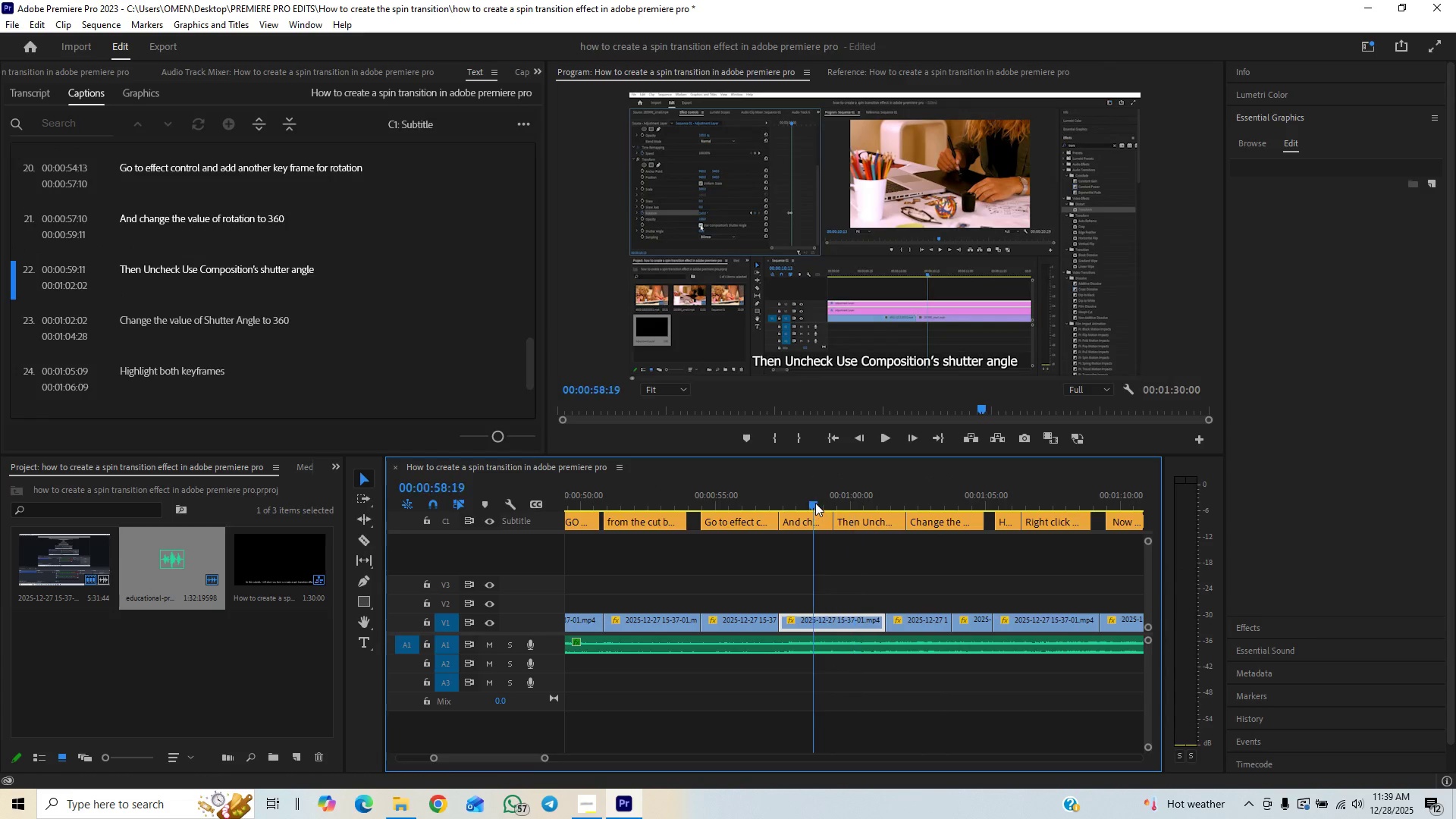 
double_click([815, 503])
 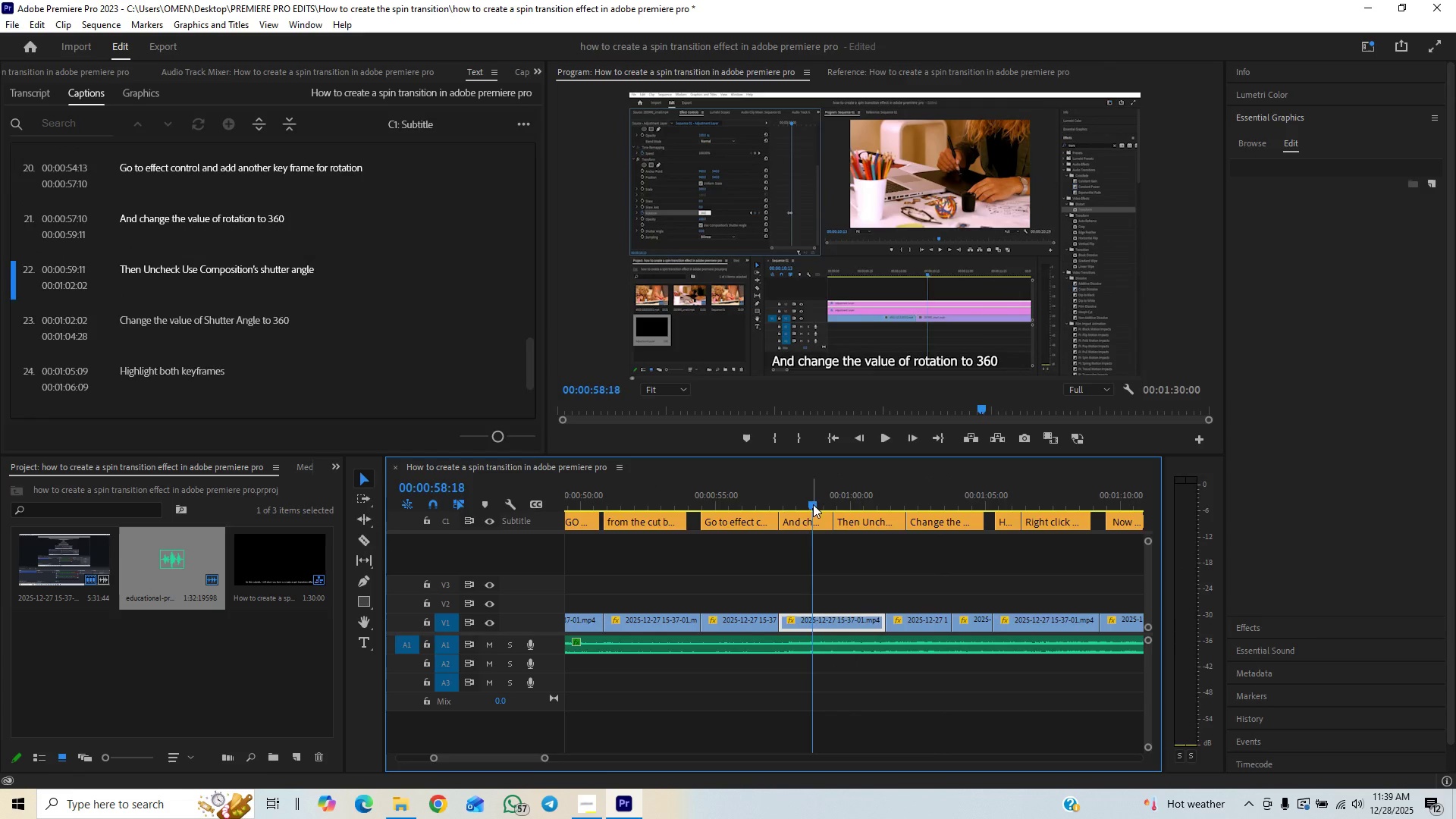 
key(Space)
 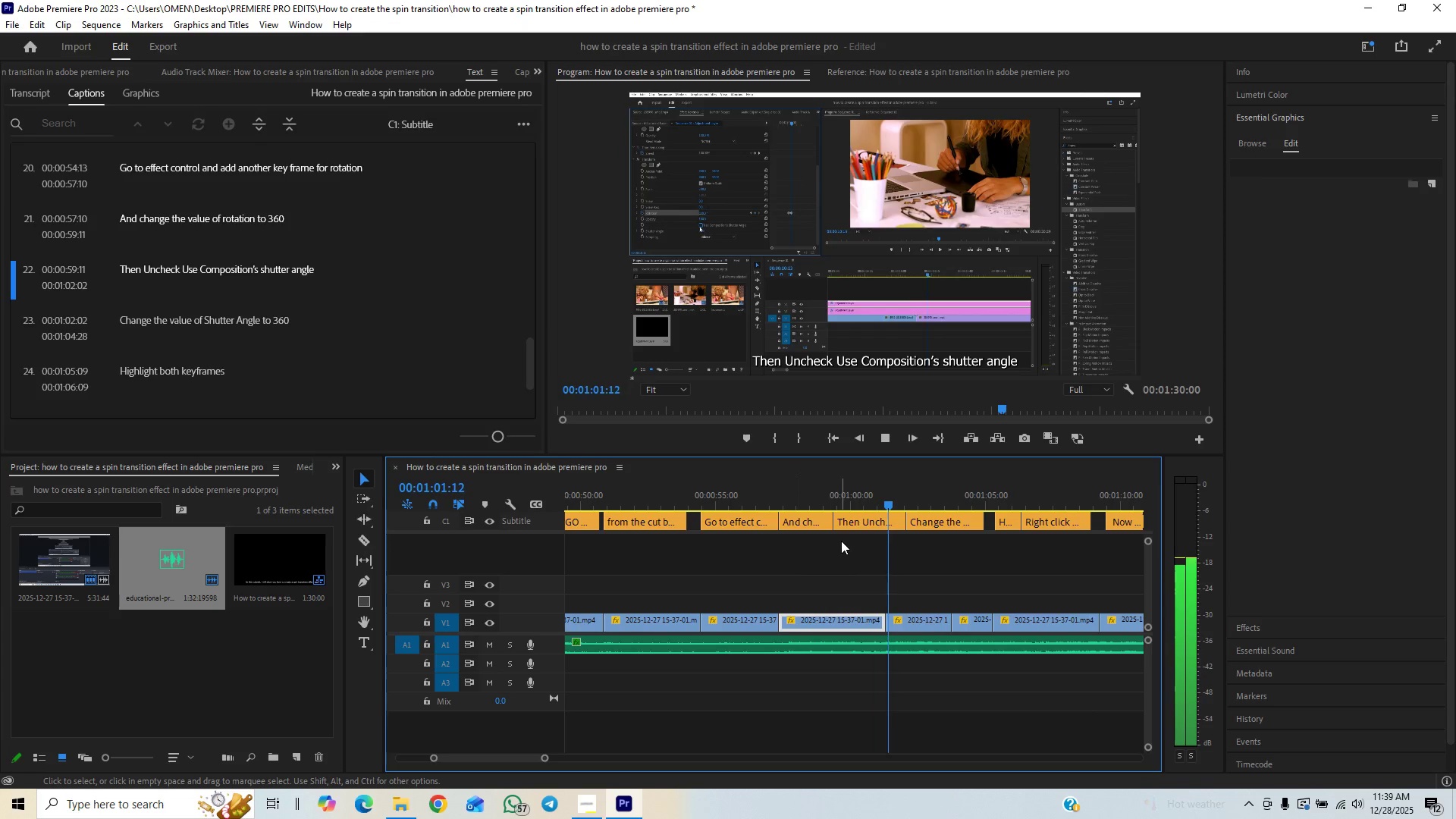 
key(Space)
 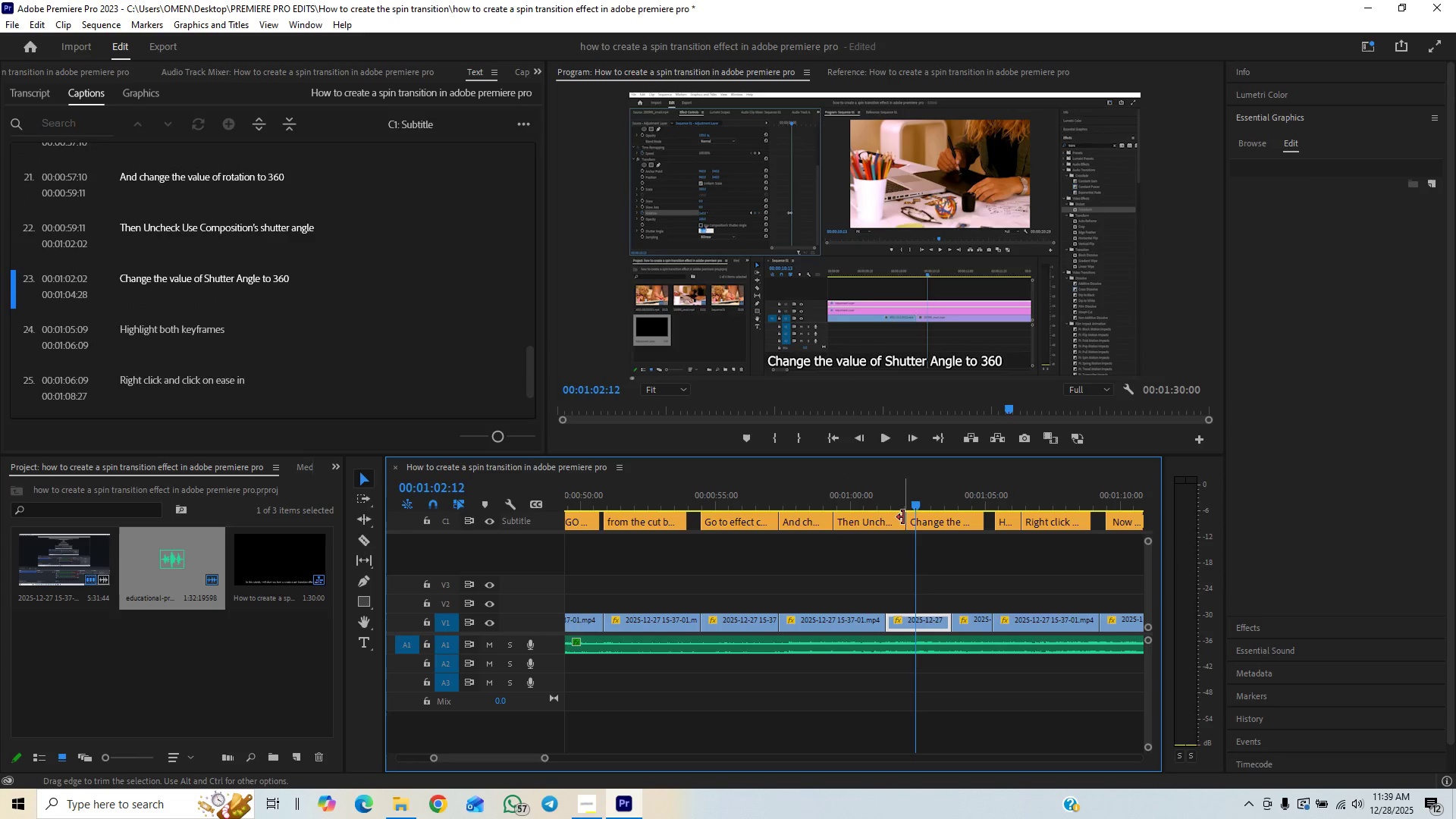 
left_click_drag(start_coordinate=[903, 517], to_coordinate=[884, 535])
 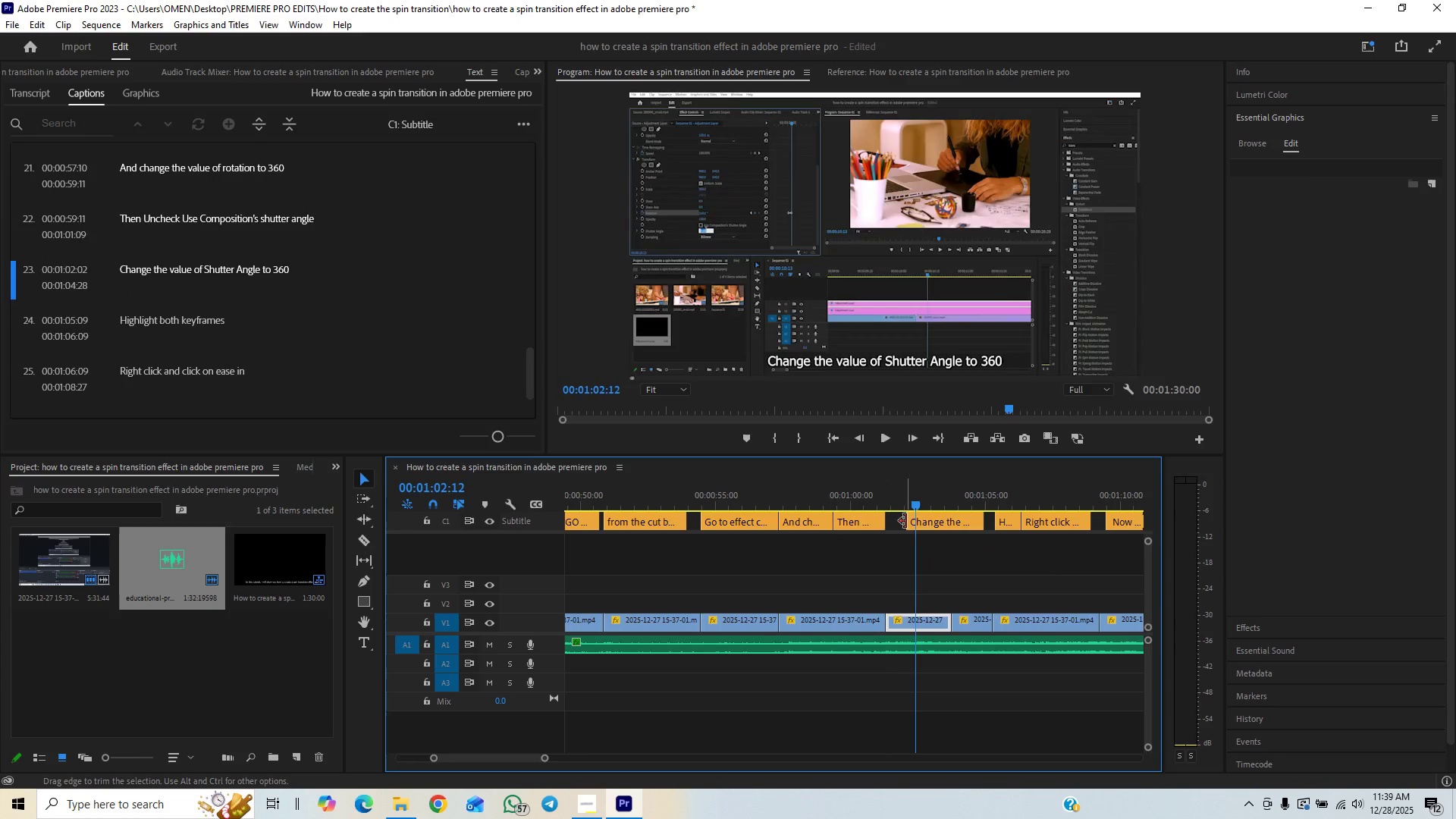 
left_click_drag(start_coordinate=[905, 521], to_coordinate=[882, 529])
 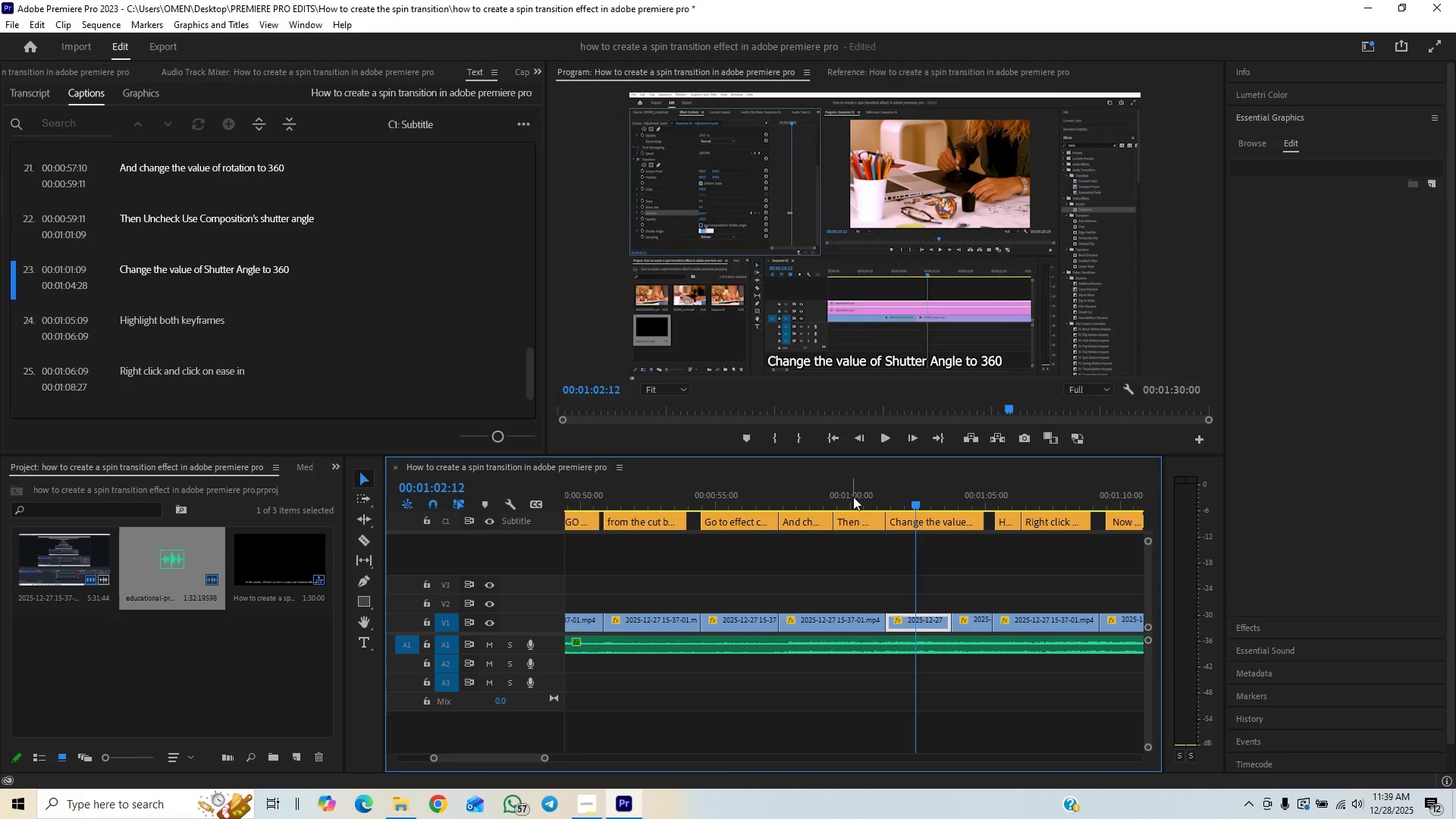 
left_click([853, 497])
 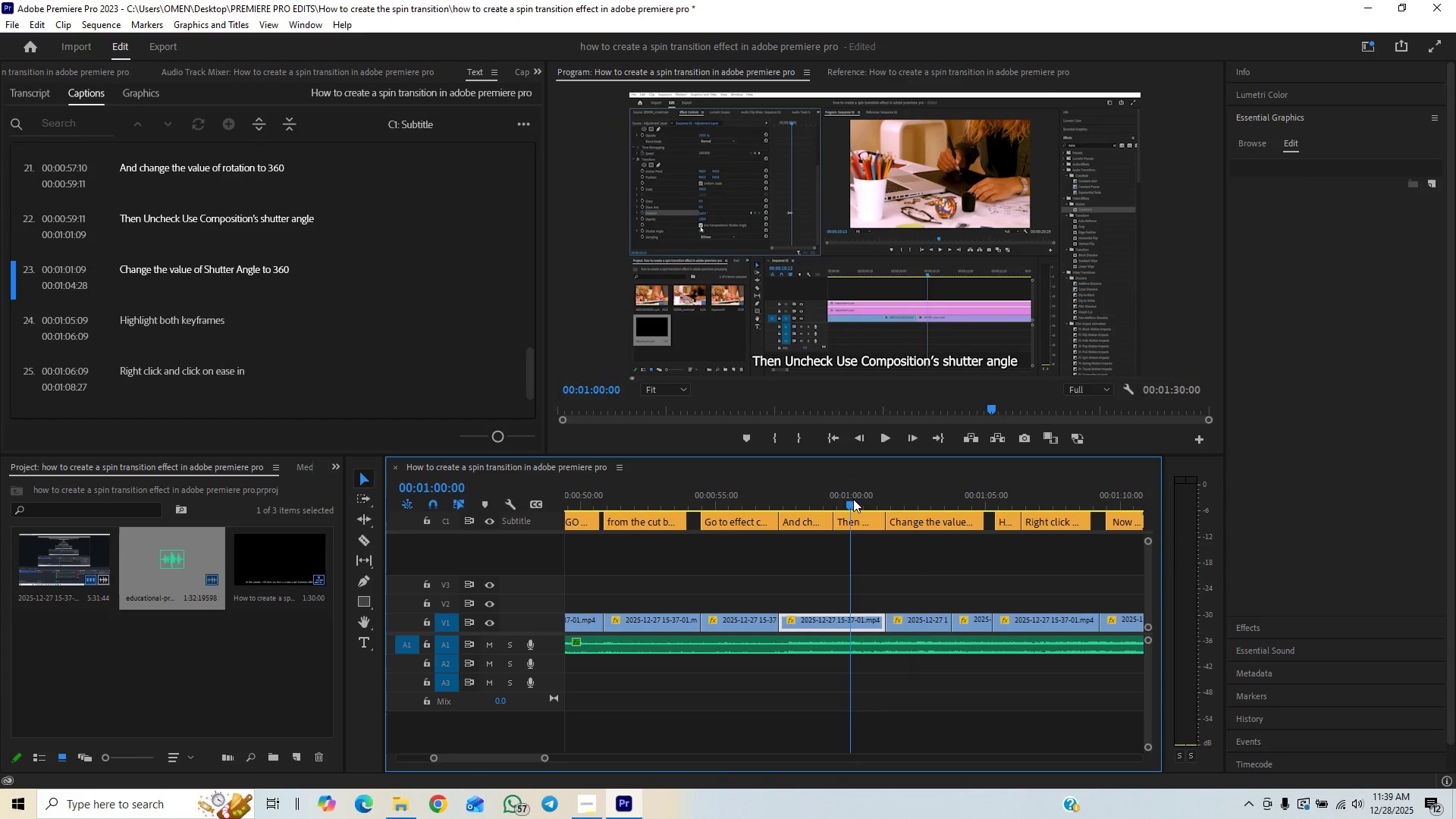 
key(Space)
 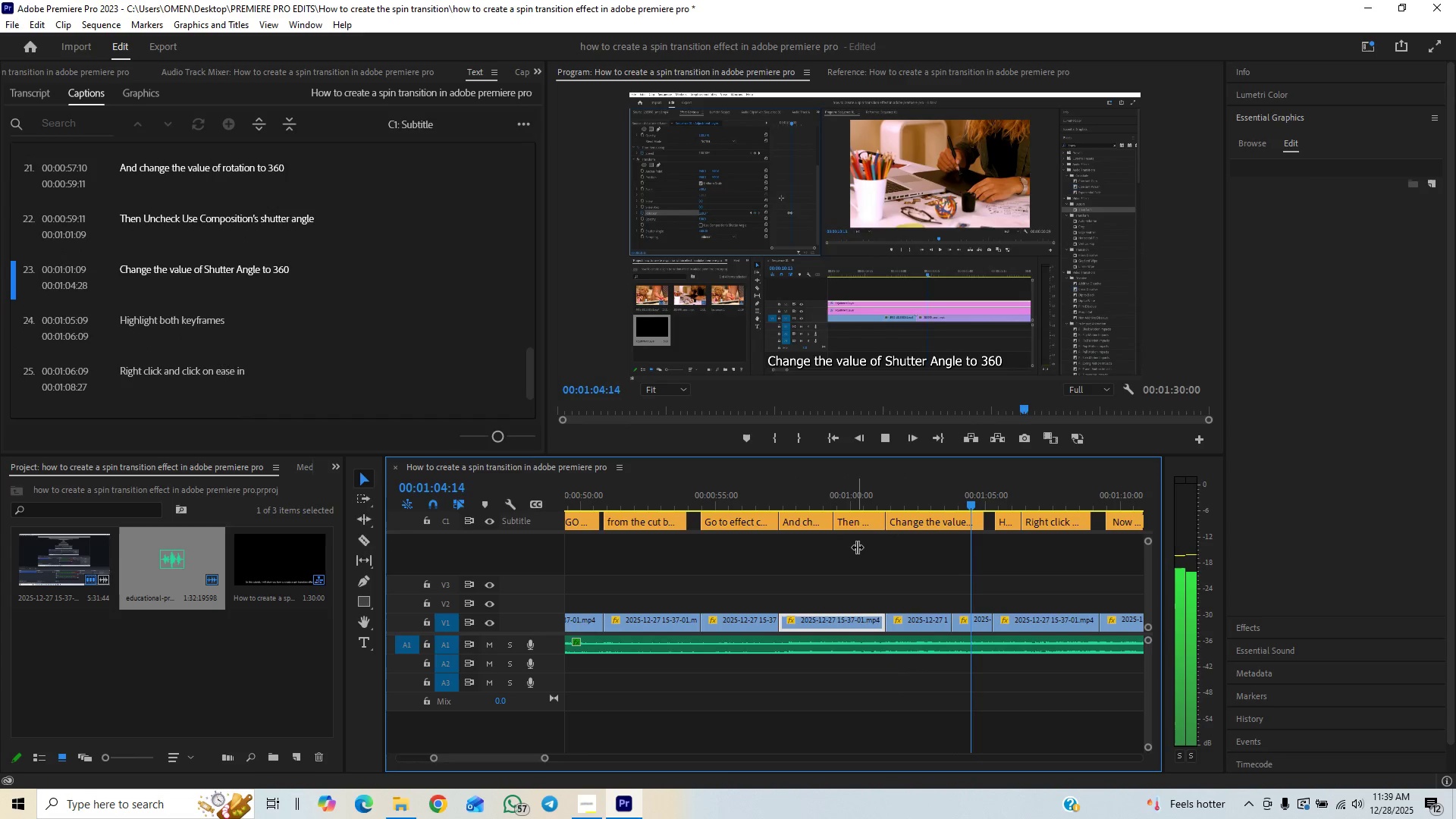 
wait(5.98)
 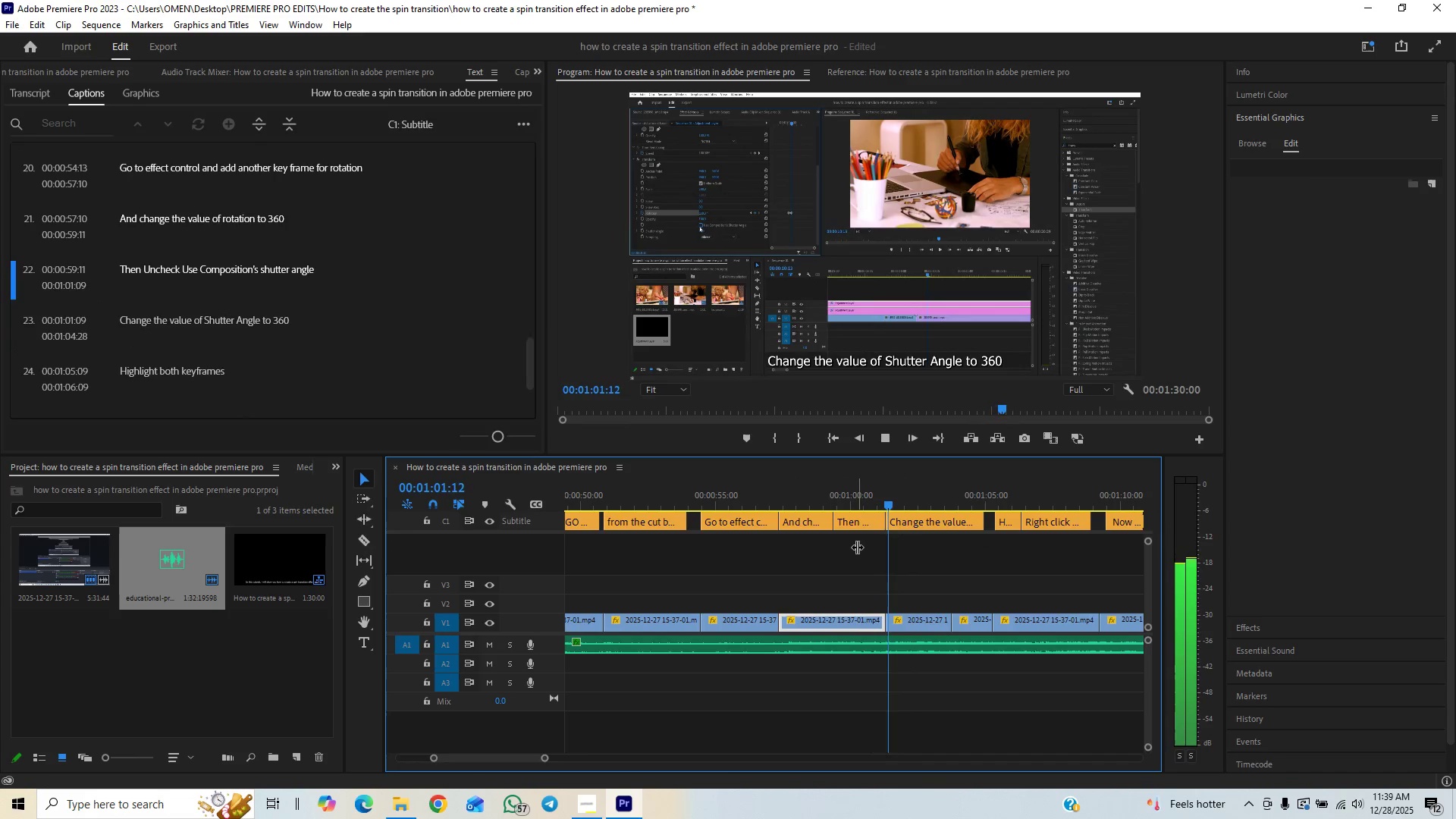 
key(Space)
 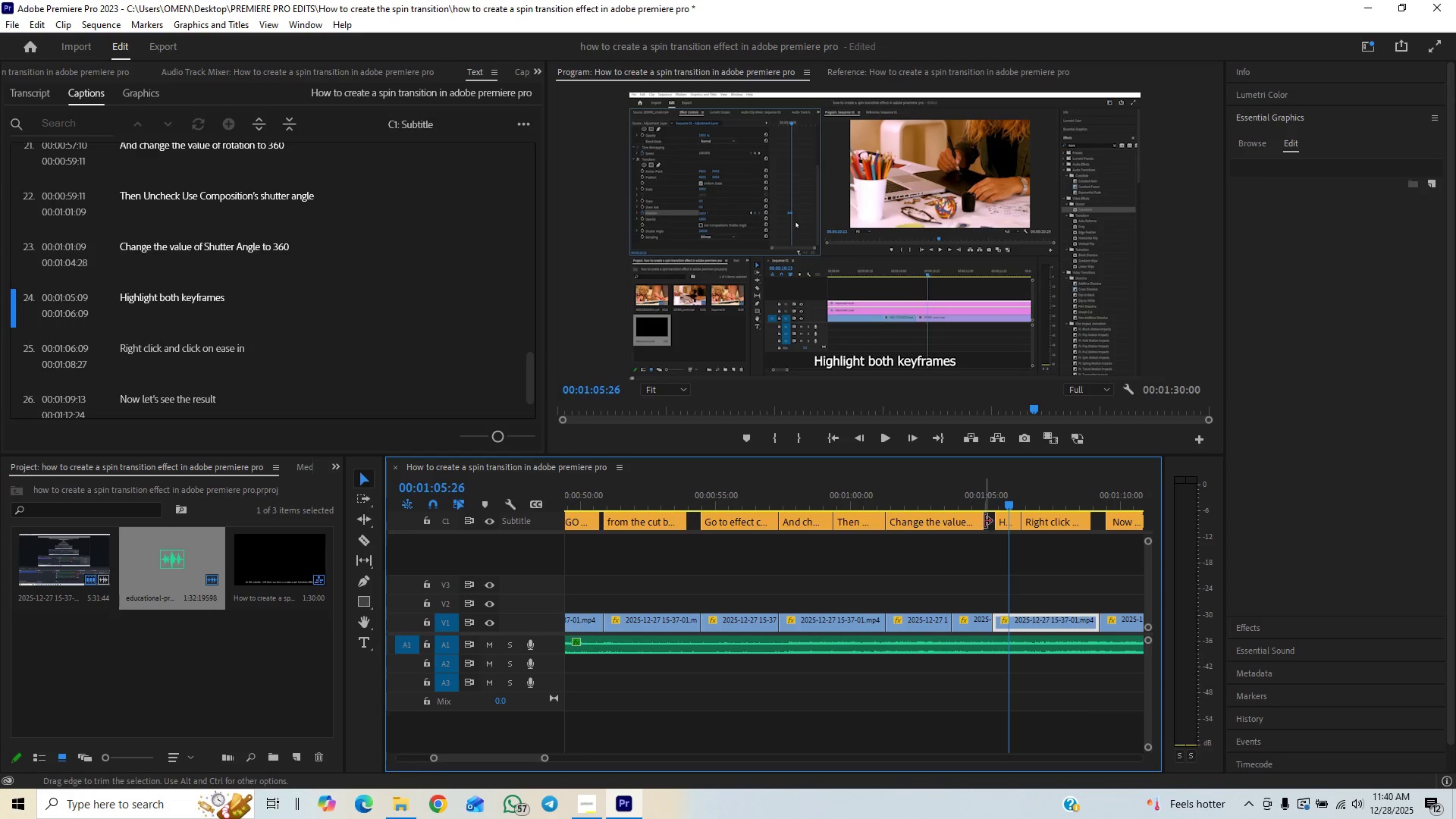 
left_click_drag(start_coordinate=[983, 521], to_coordinate=[961, 529])
 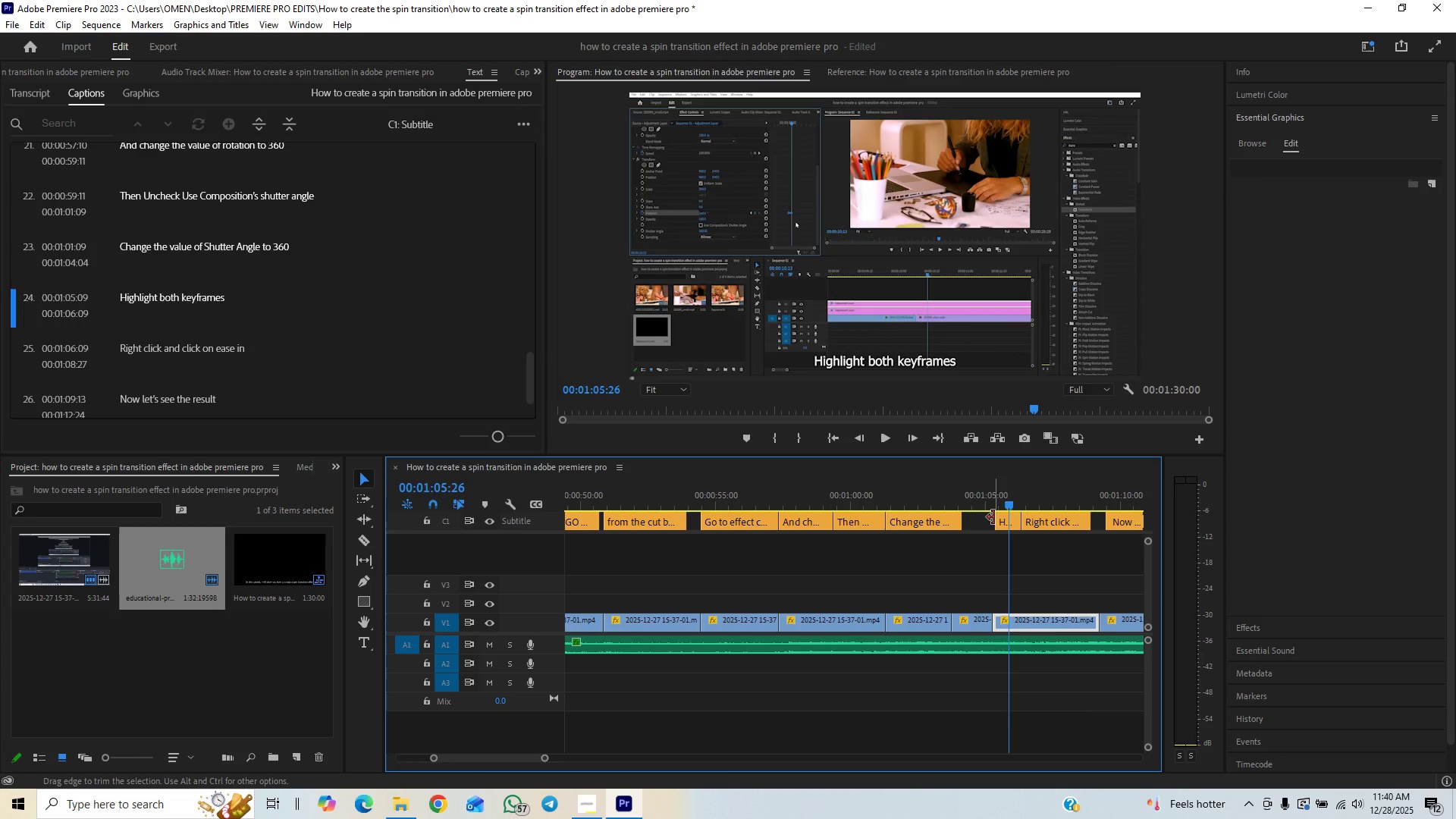 
left_click_drag(start_coordinate=[993, 517], to_coordinate=[955, 530])
 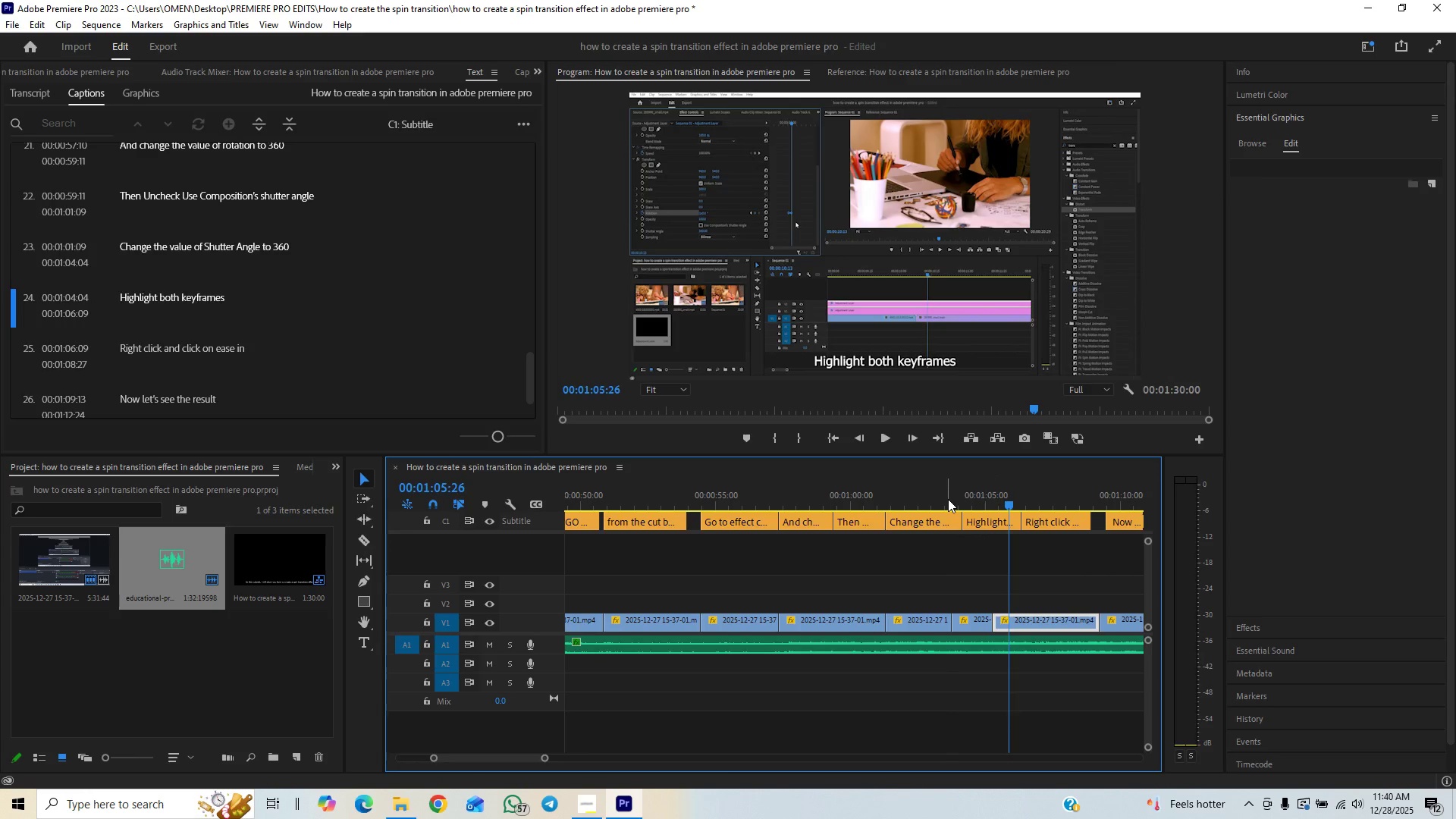 
left_click([948, 499])
 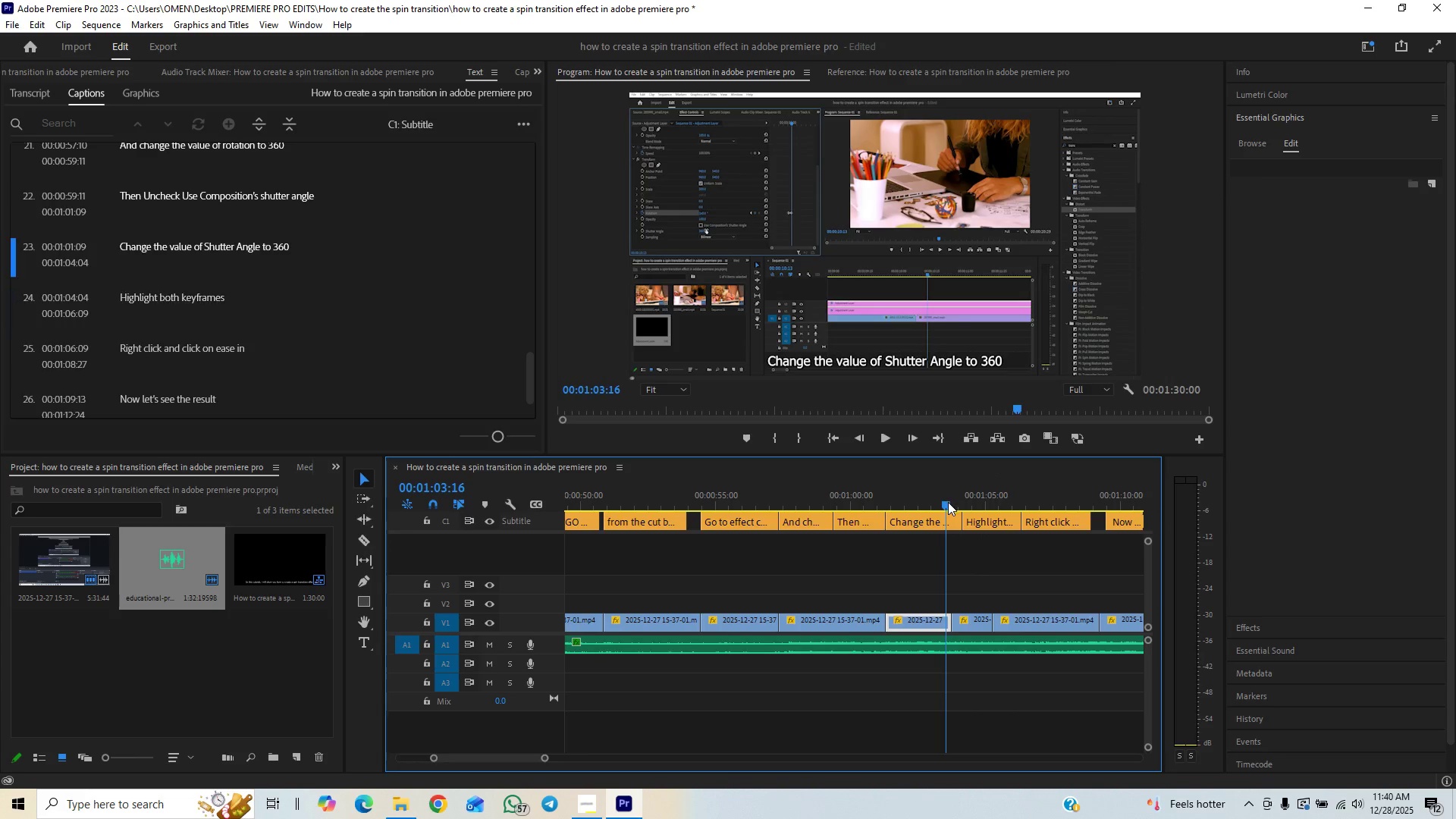 
key(Space)
 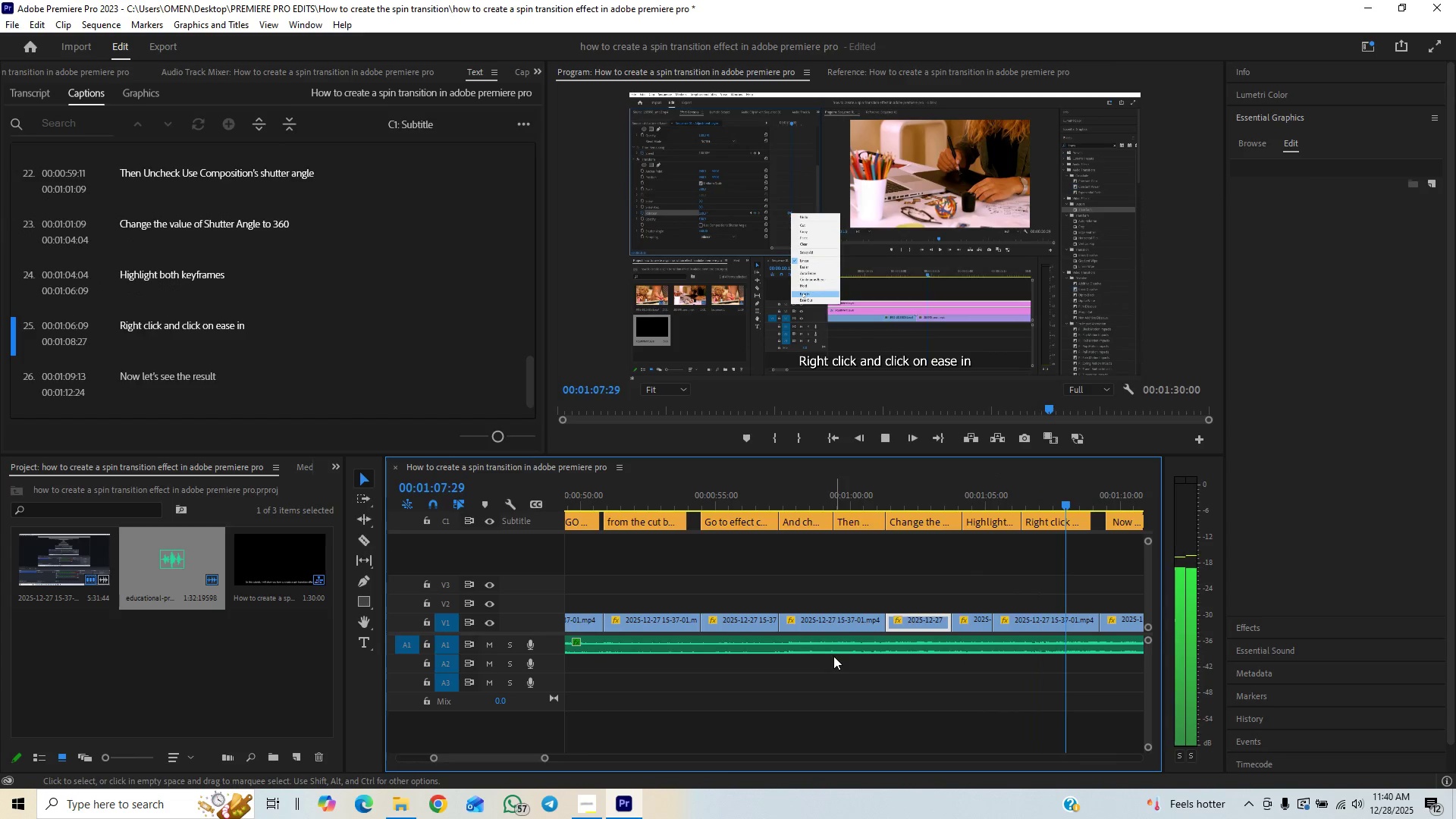 
wait(6.17)
 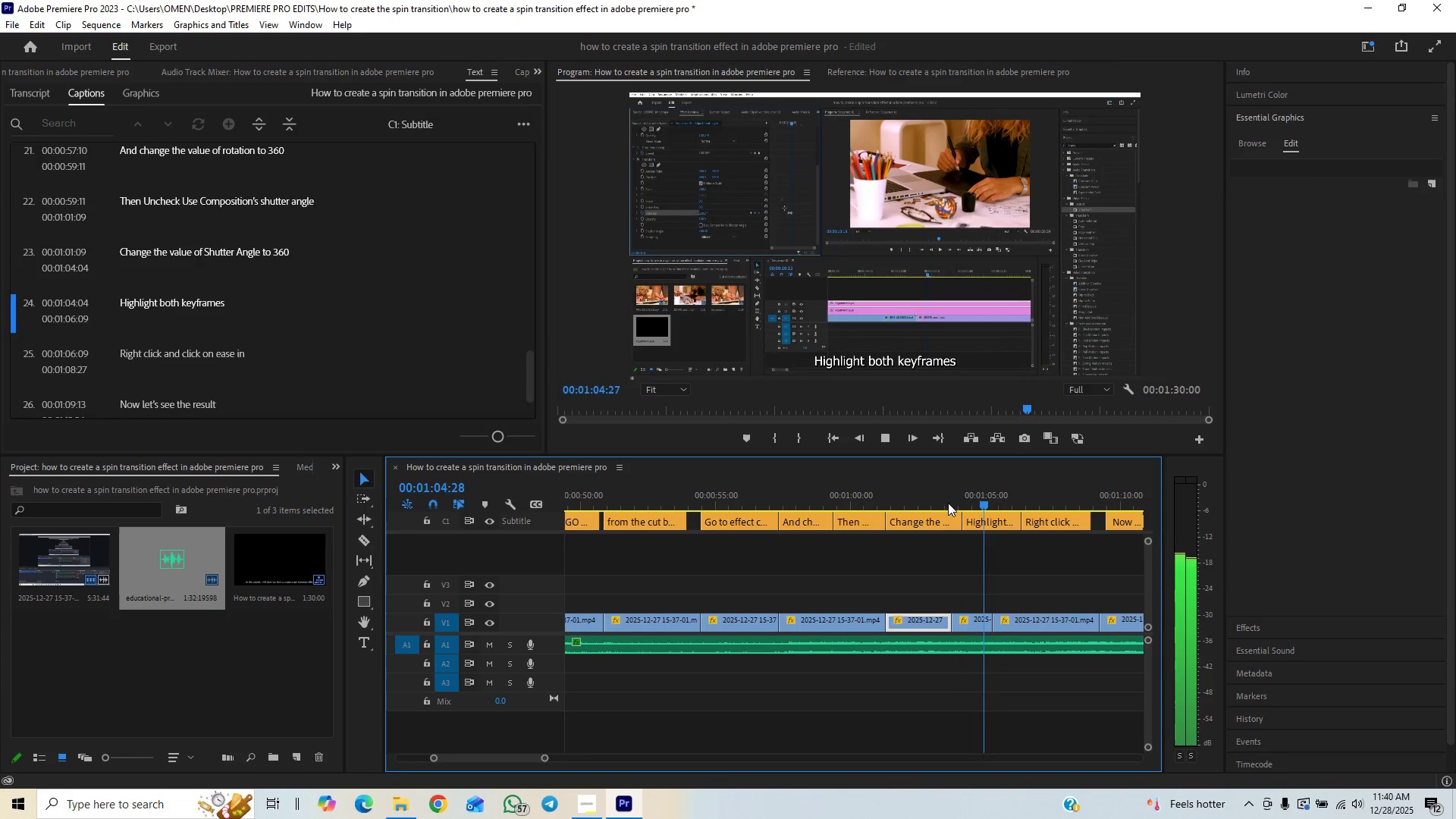 
key(Space)
 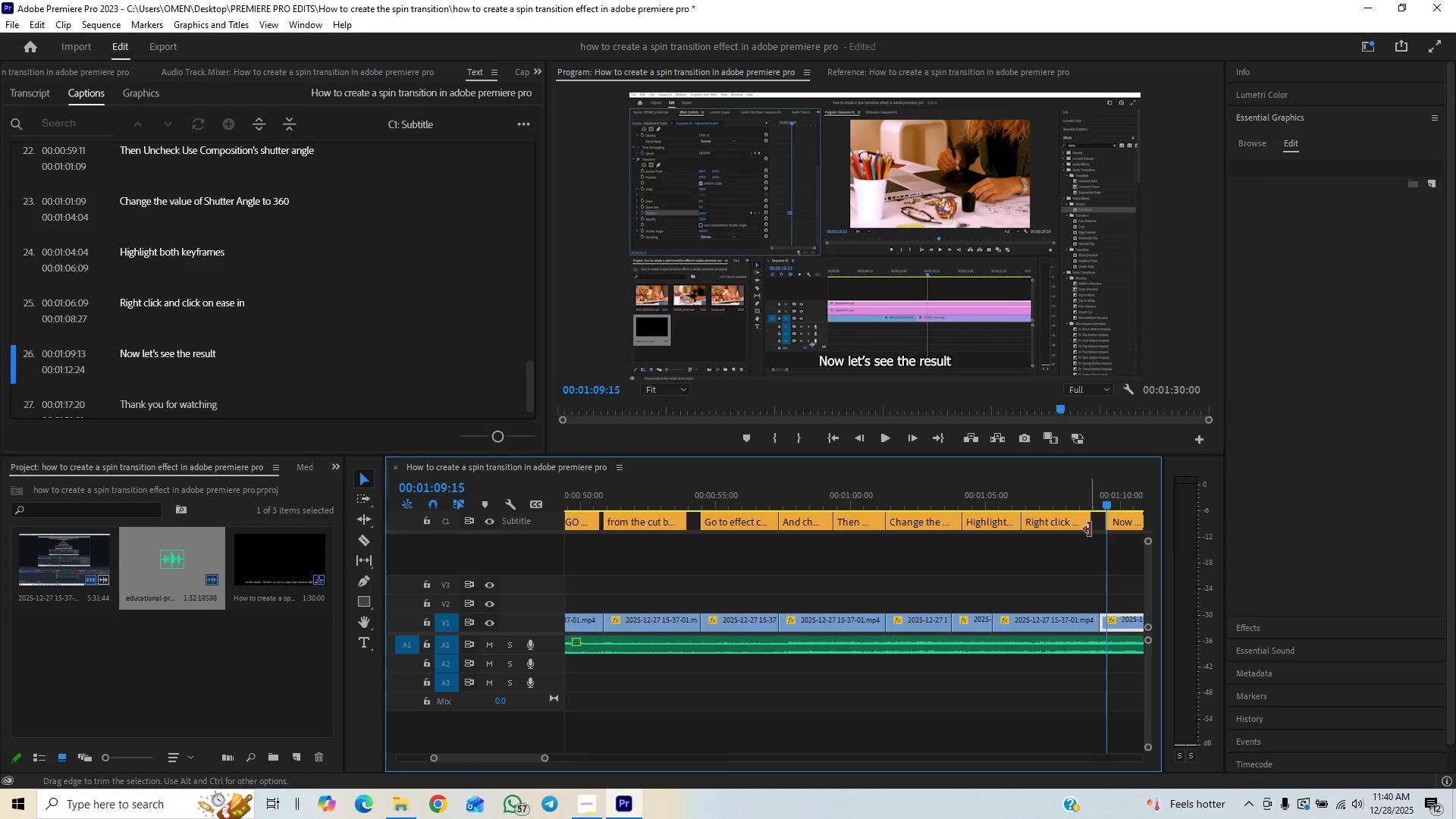 
left_click_drag(start_coordinate=[1090, 526], to_coordinate=[1106, 518])
 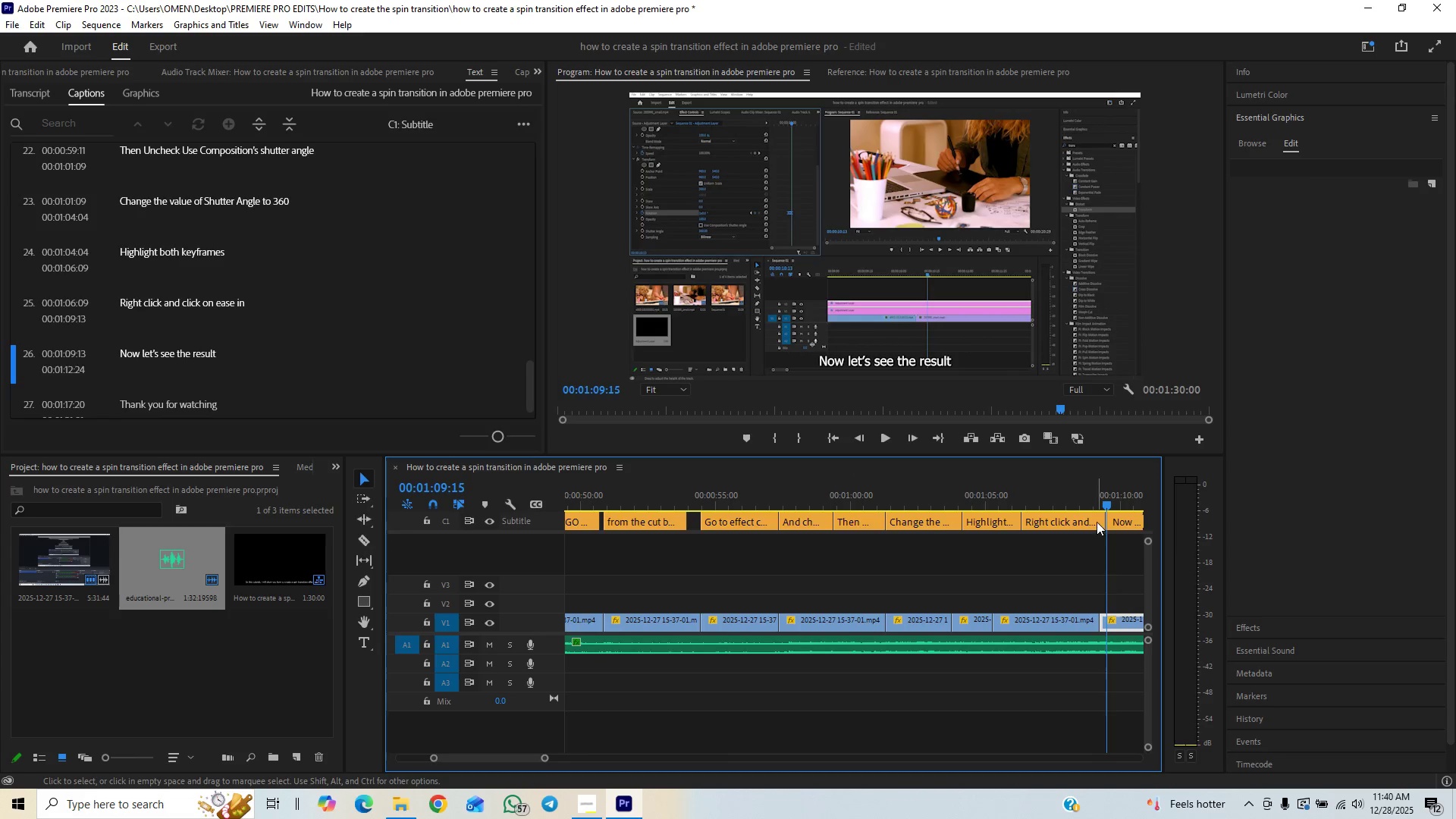 
left_click_drag(start_coordinate=[1100, 517], to_coordinate=[1094, 522])
 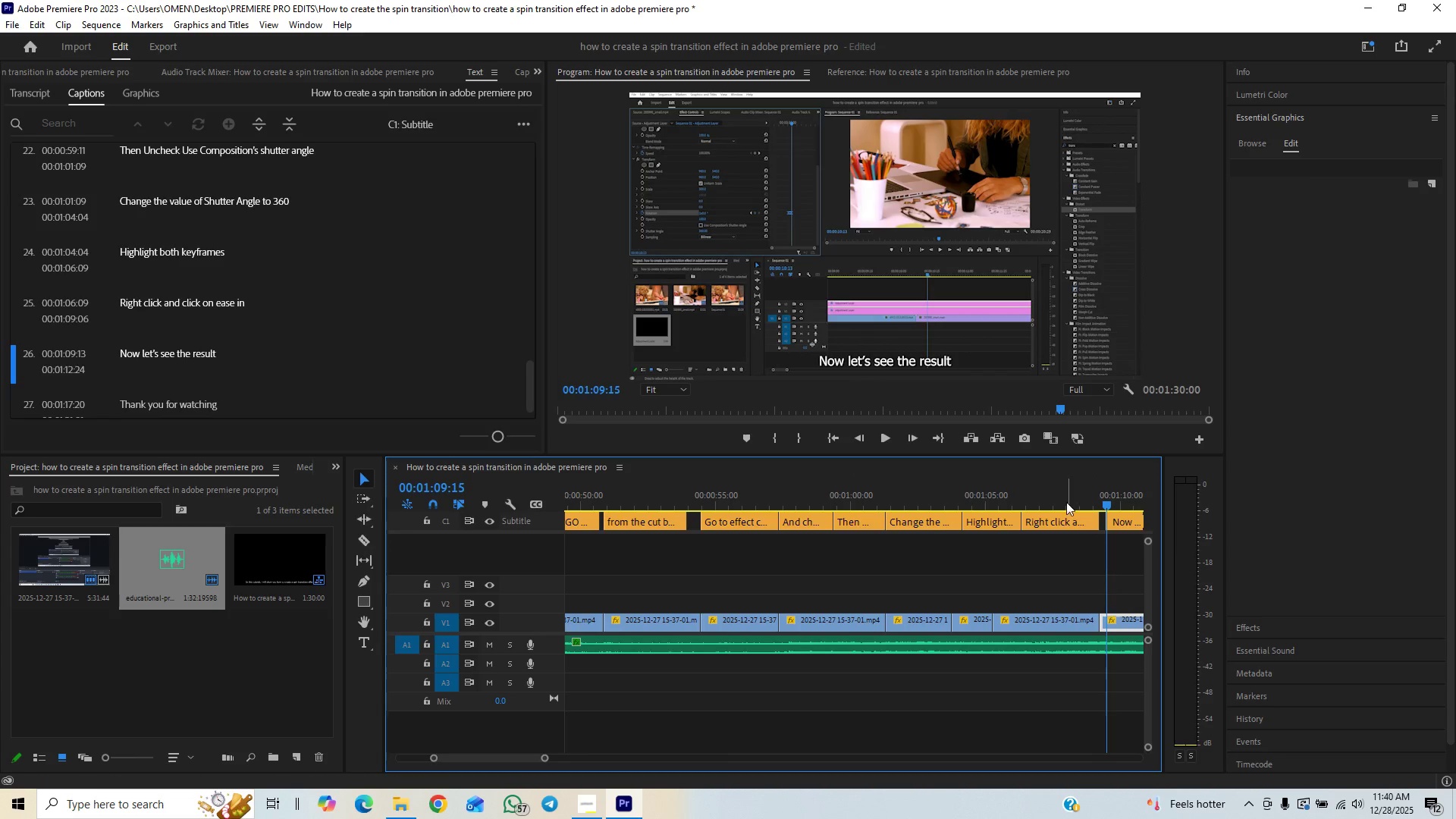 
left_click([1060, 500])
 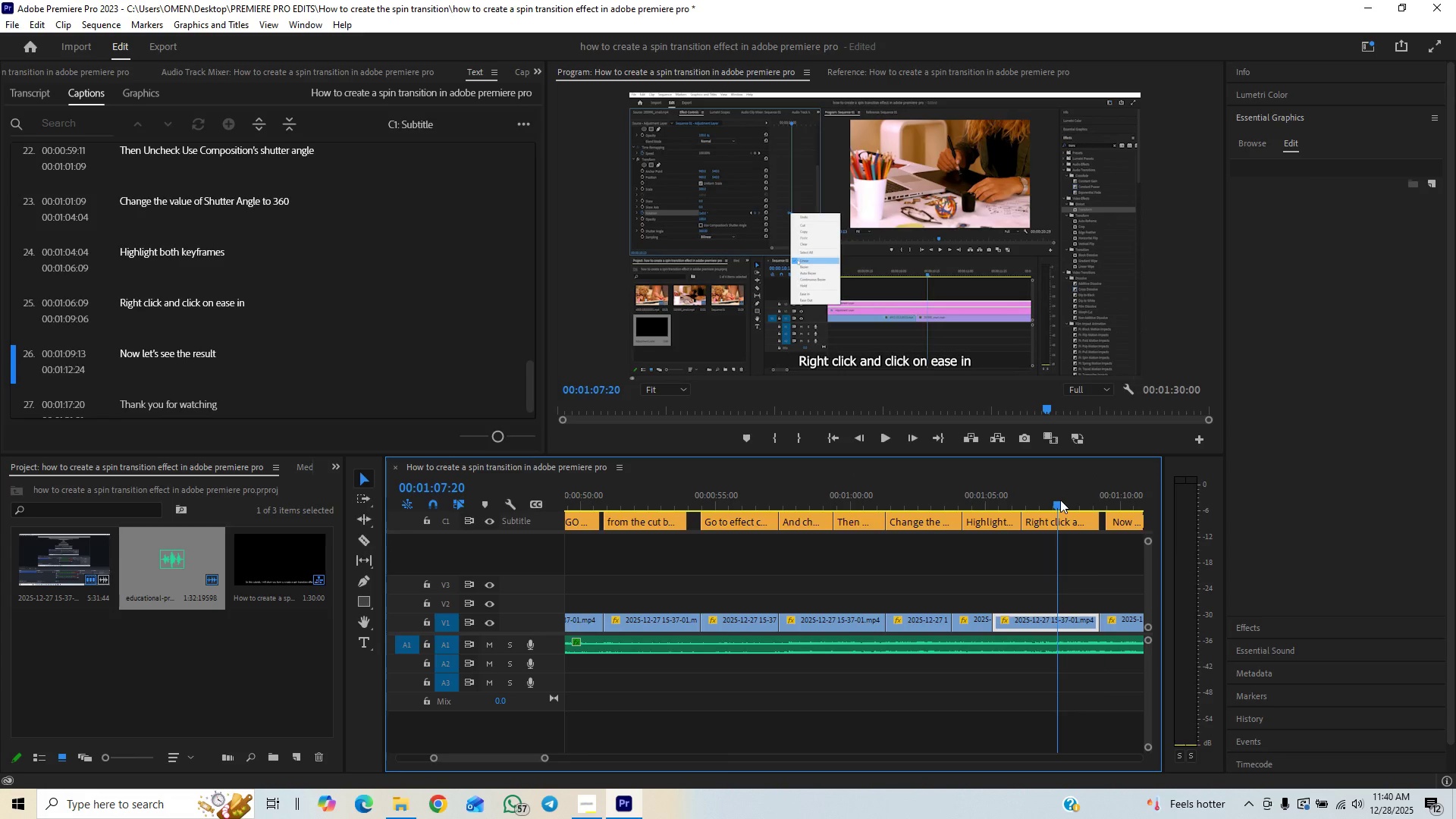 
key(Space)
 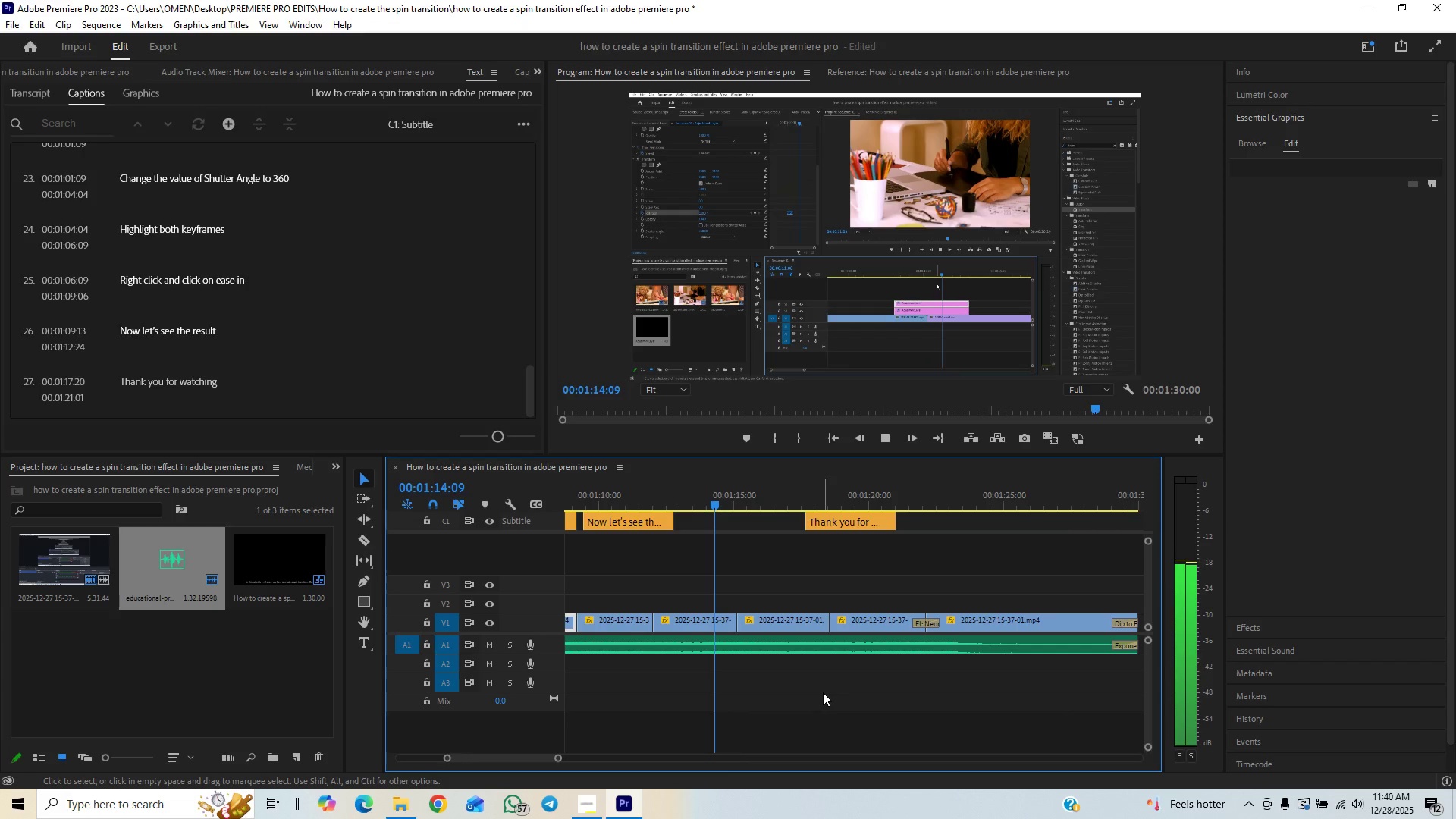 
wait(11.73)
 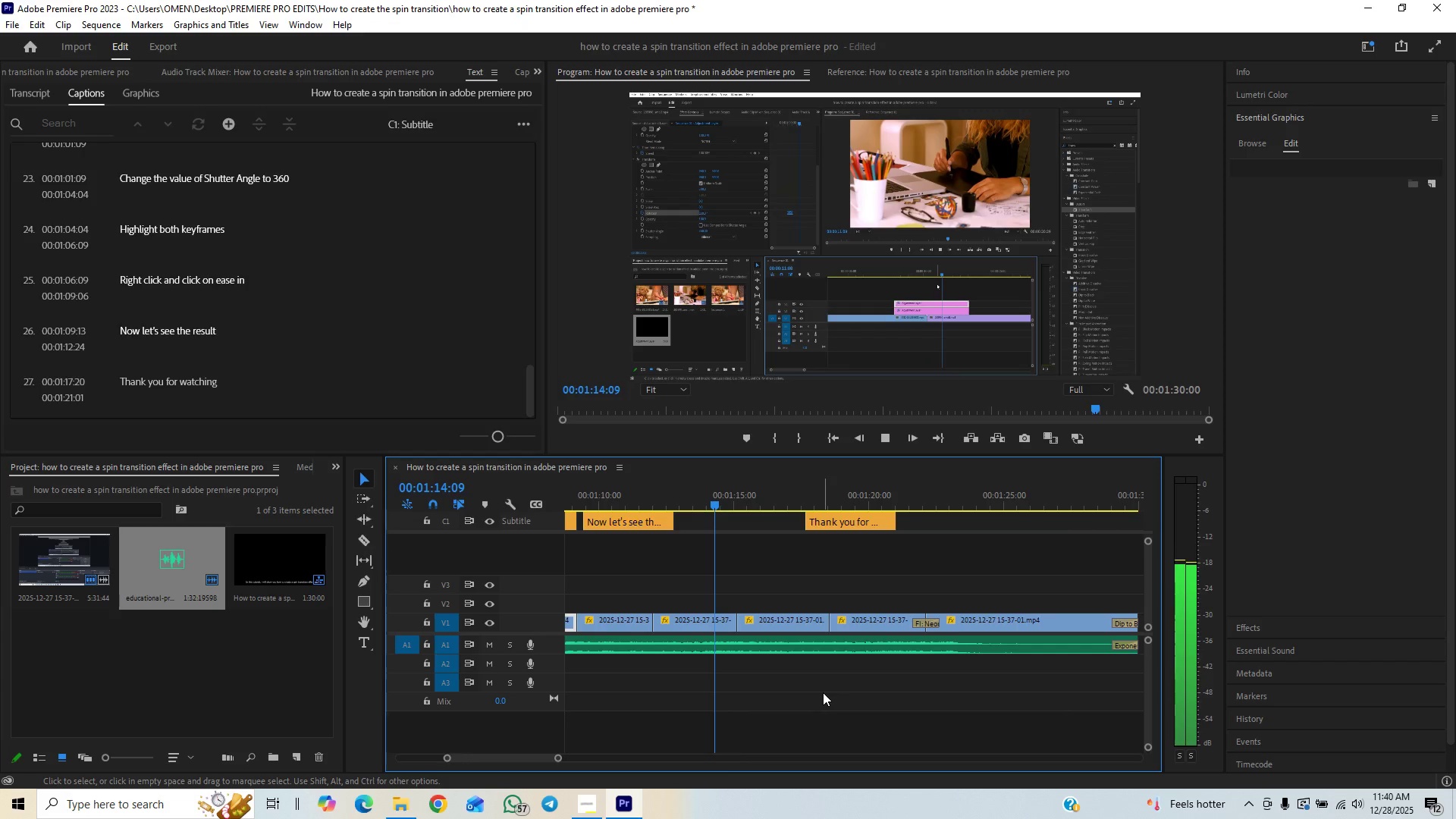 
key(Space)
 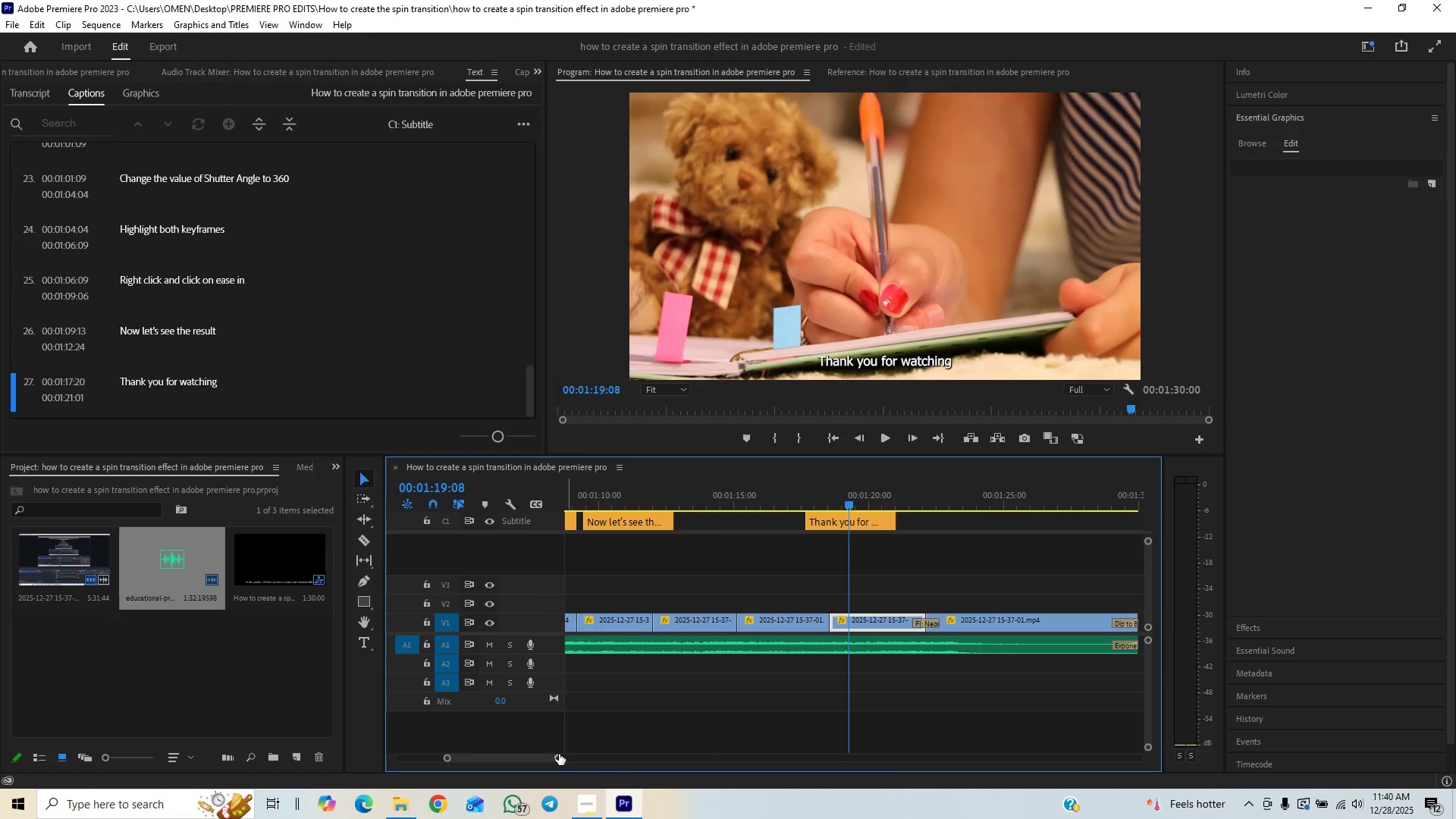 
left_click_drag(start_coordinate=[559, 754], to_coordinate=[592, 733])
 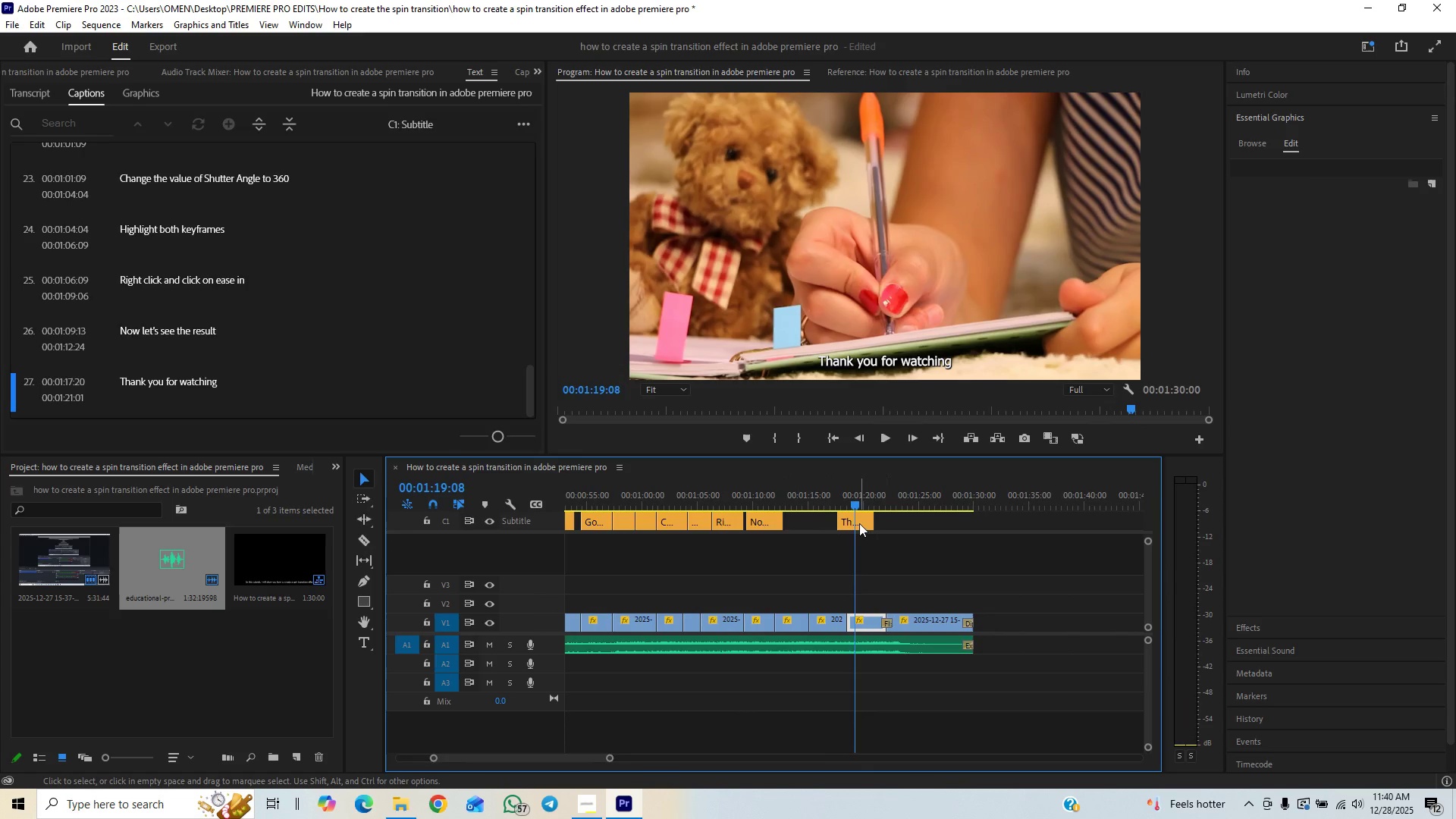 
left_click_drag(start_coordinate=[859, 523], to_coordinate=[906, 524])
 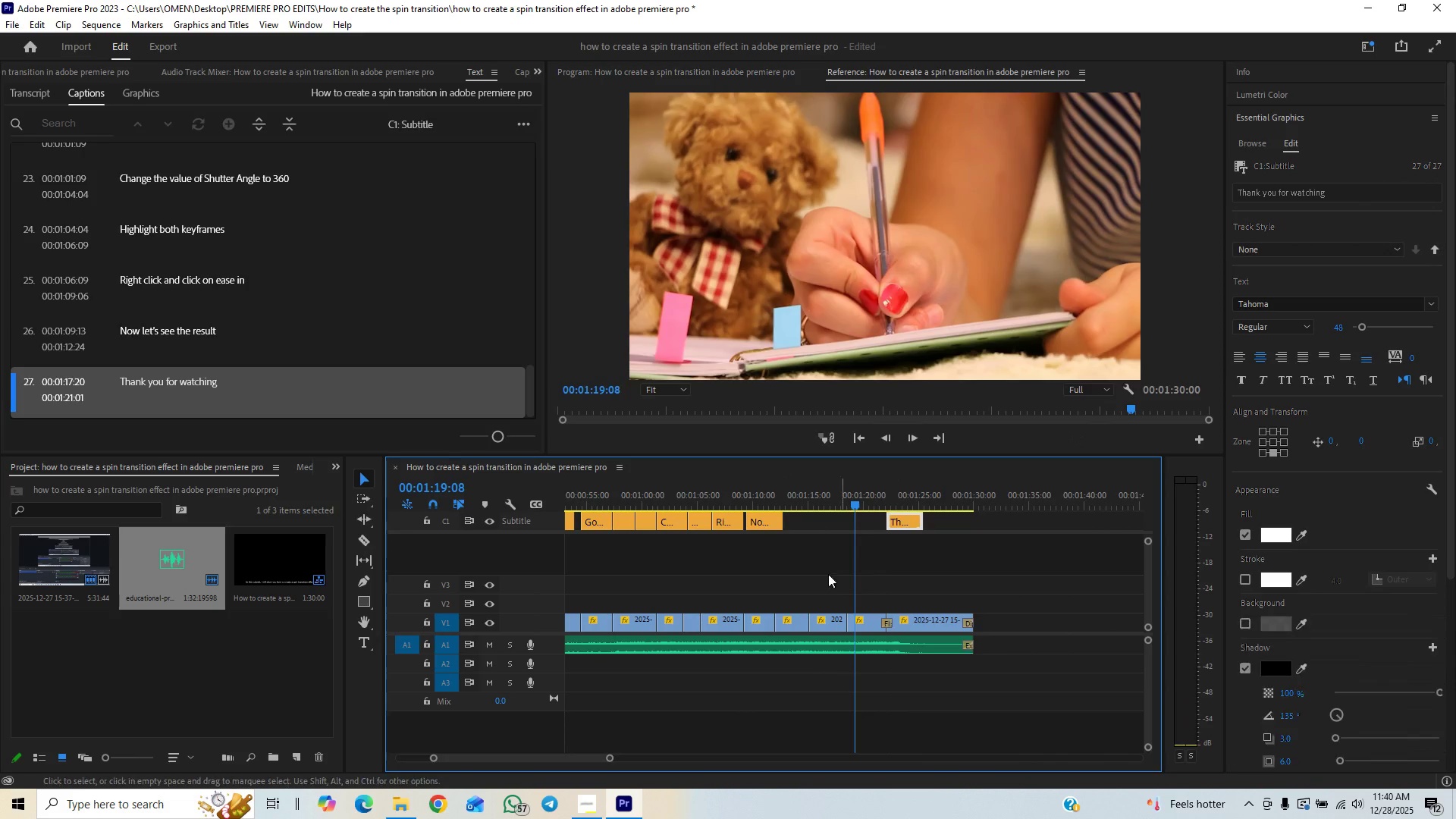 
key(Space)
 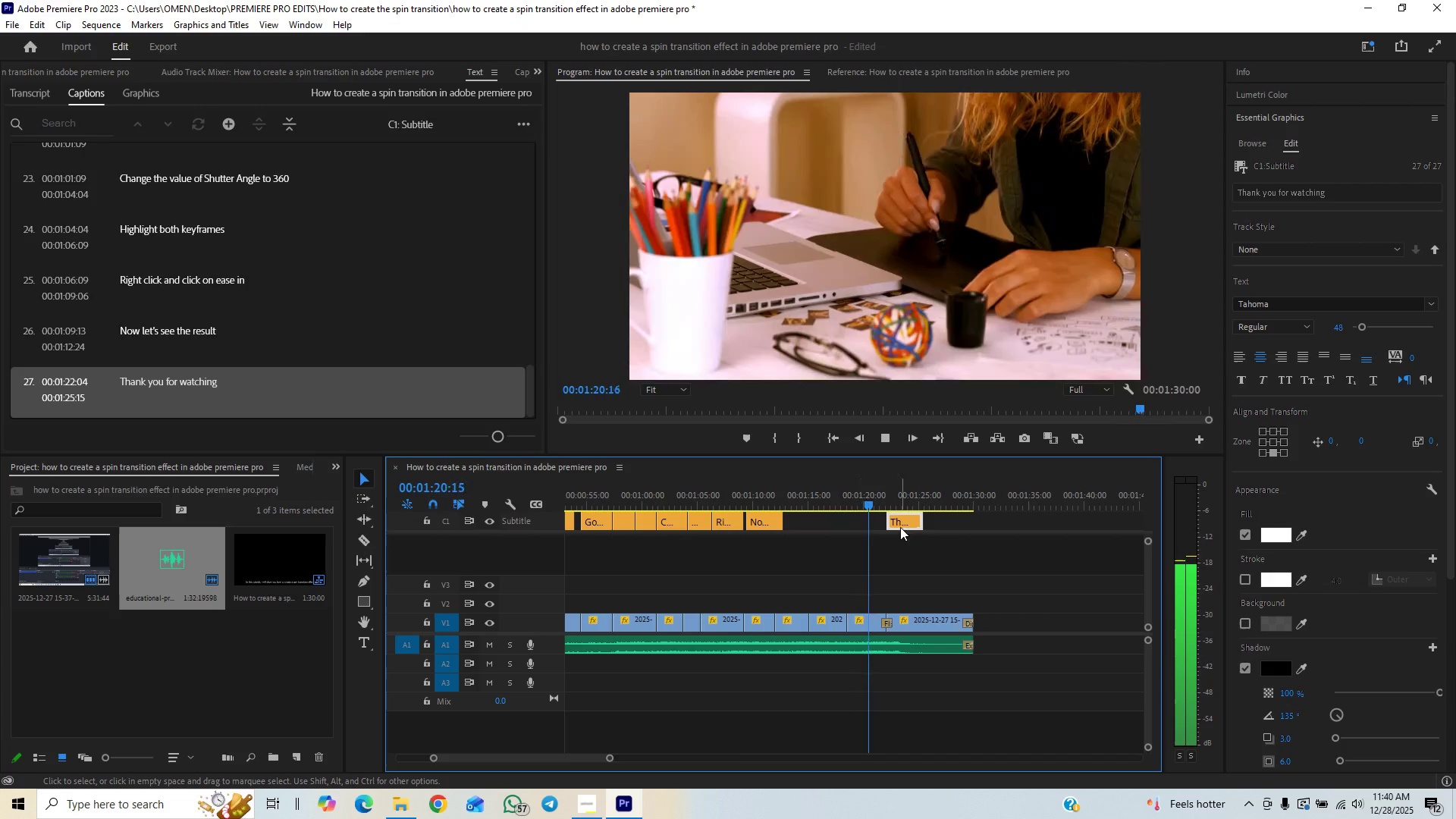 
left_click_drag(start_coordinate=[902, 525], to_coordinate=[924, 522])
 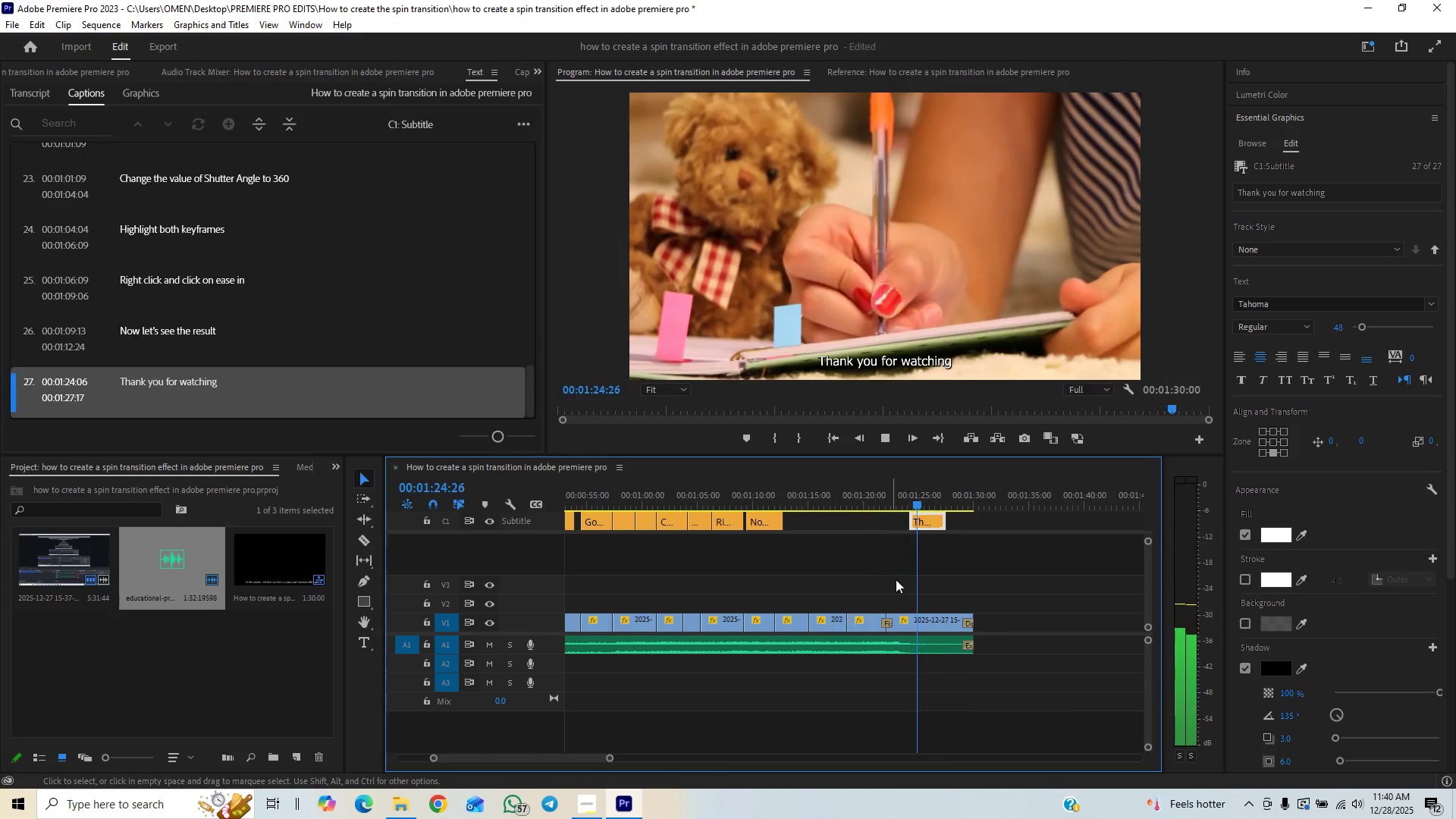 
left_click_drag(start_coordinate=[931, 523], to_coordinate=[943, 522])
 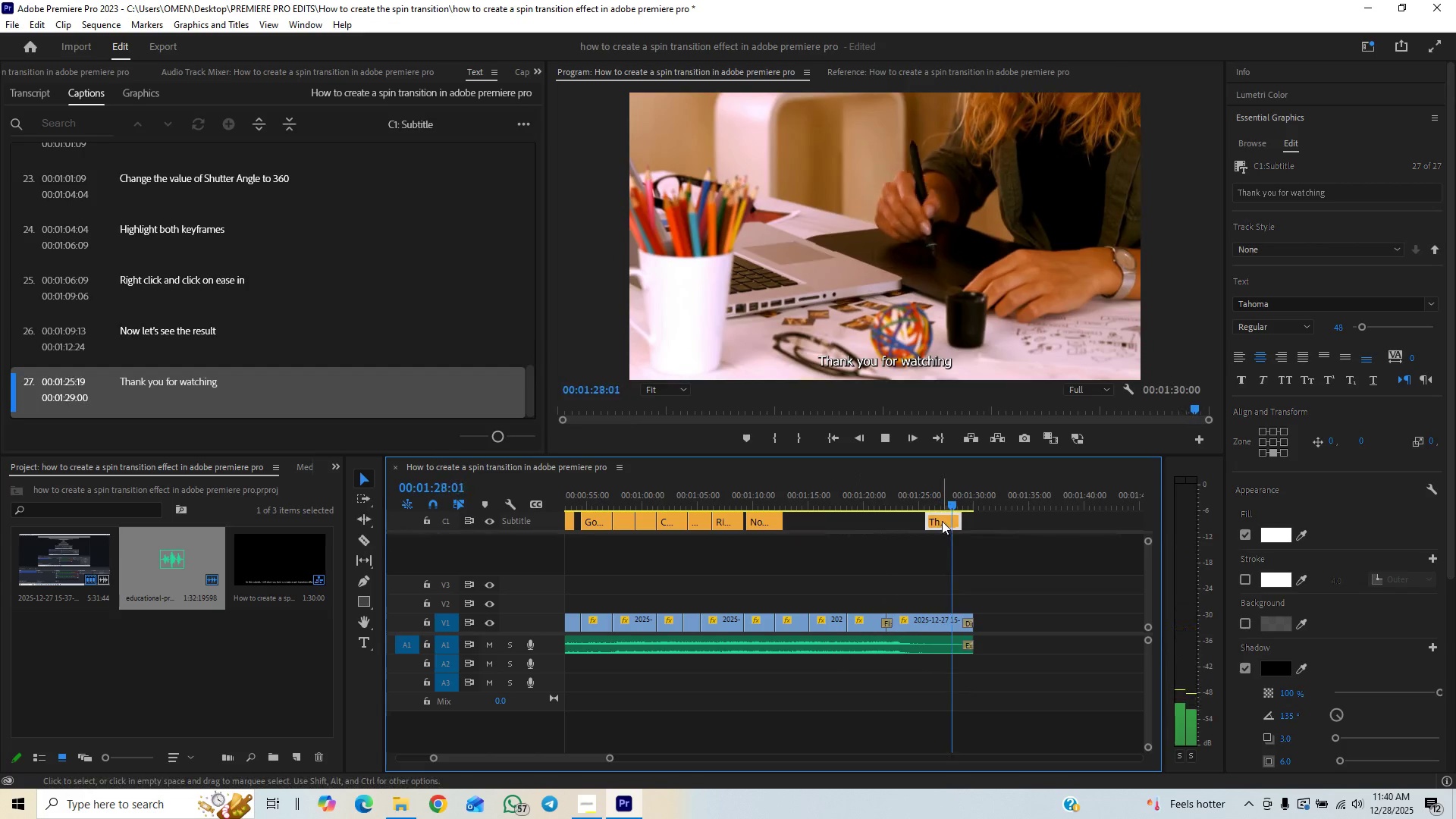 
left_click_drag(start_coordinate=[942, 521], to_coordinate=[949, 519])
 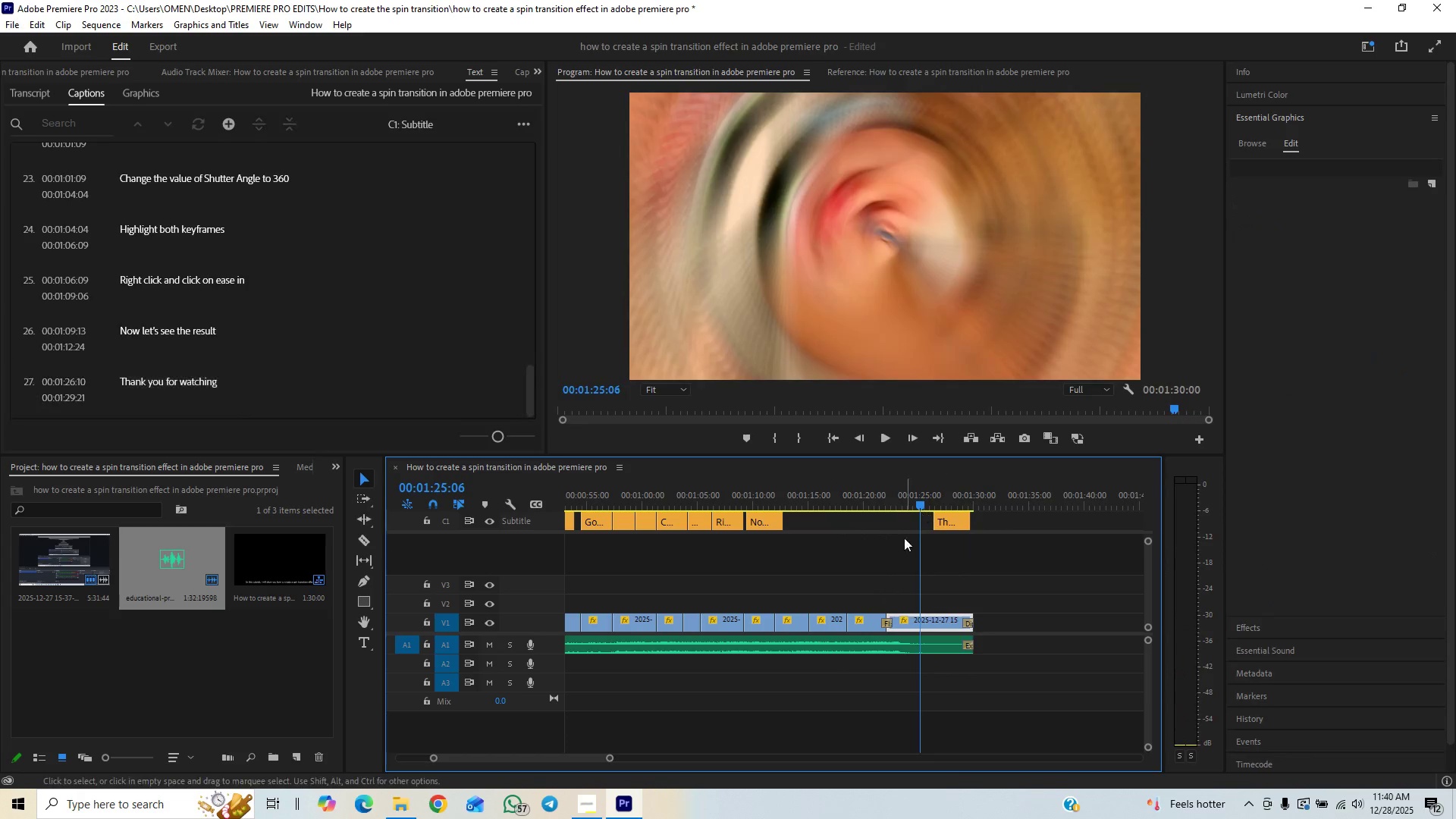 
key(Space)
 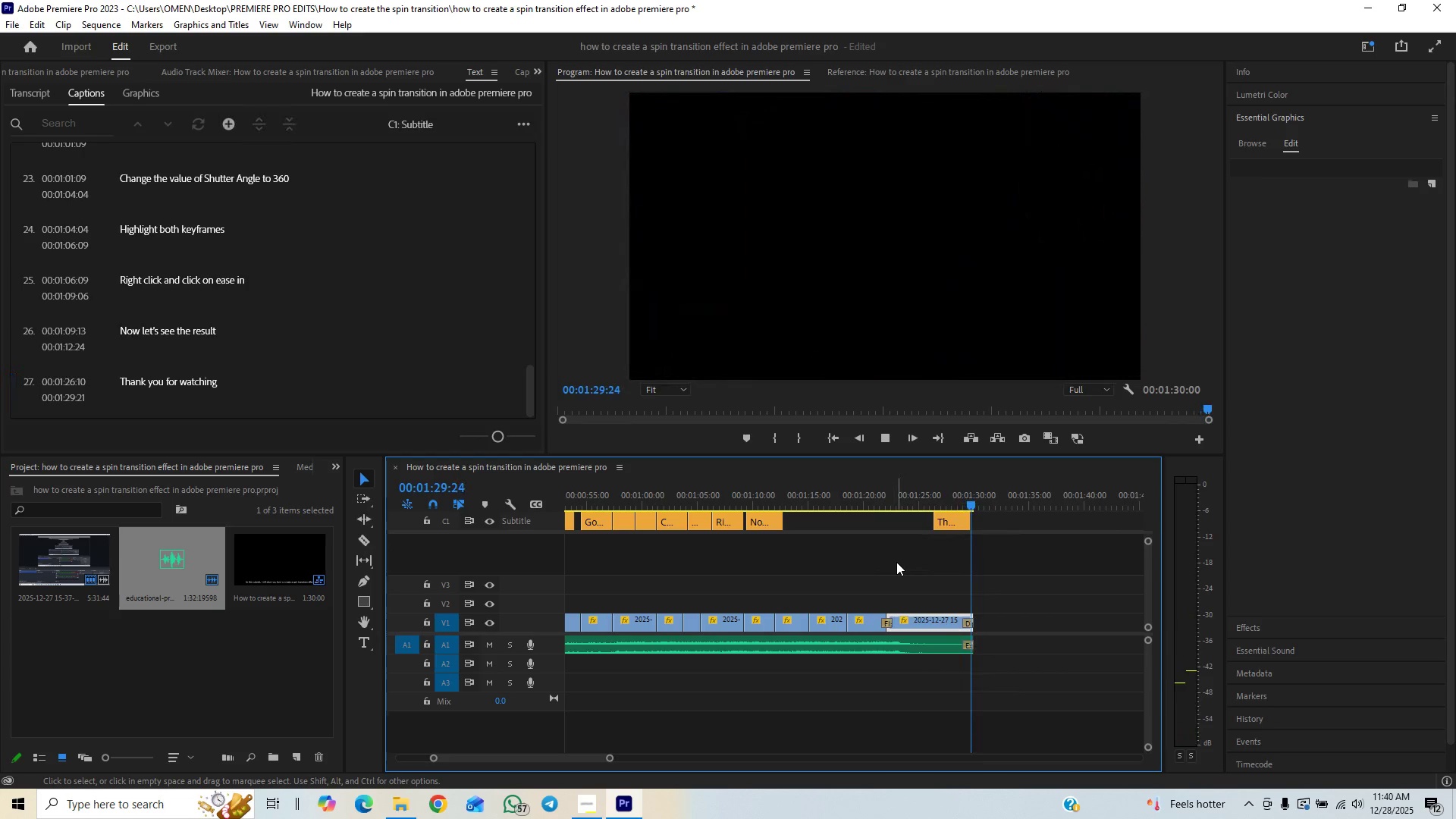 
wait(6.31)
 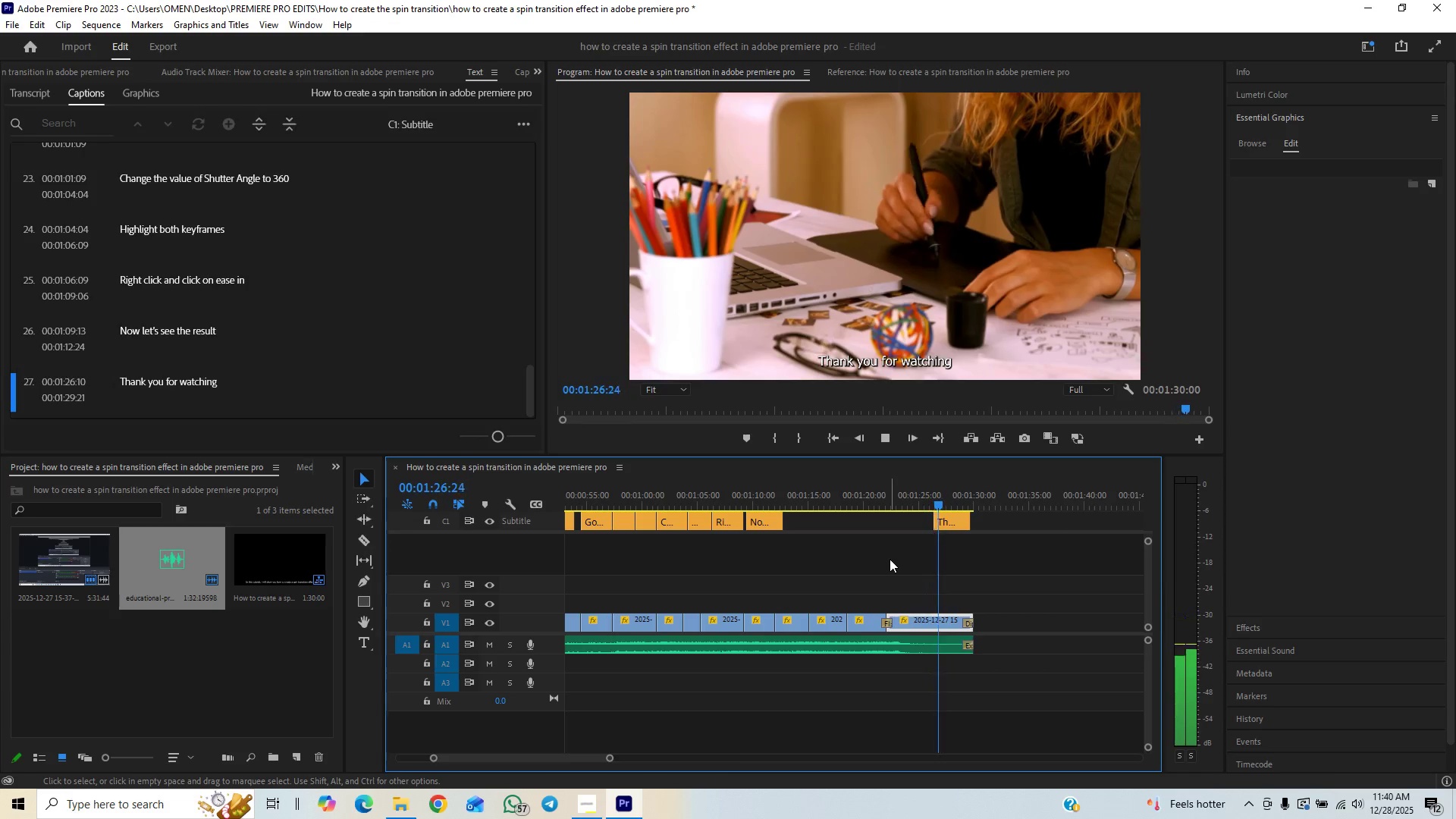 
left_click_drag(start_coordinate=[968, 516], to_coordinate=[965, 526])
 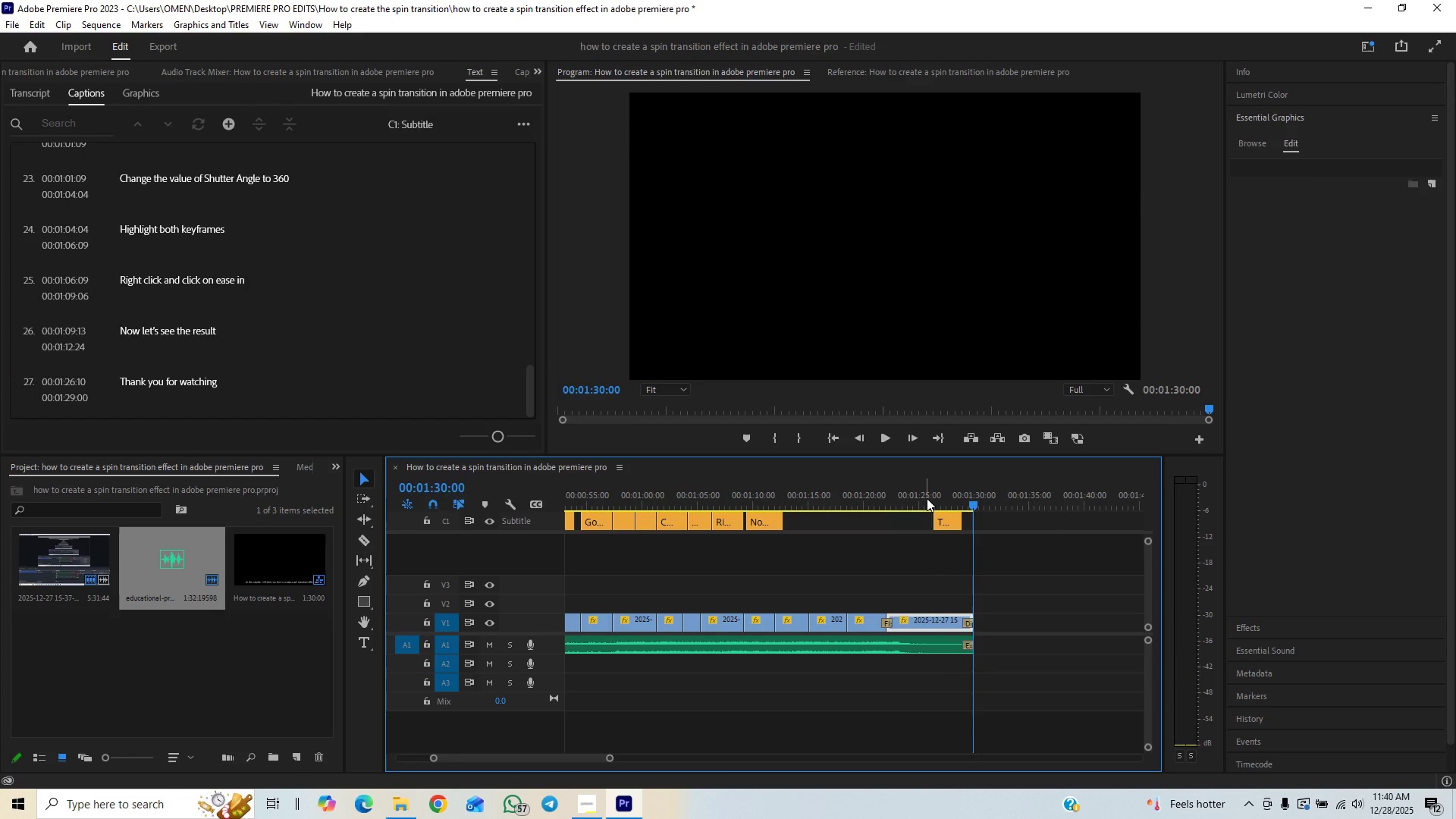 
left_click([927, 498])
 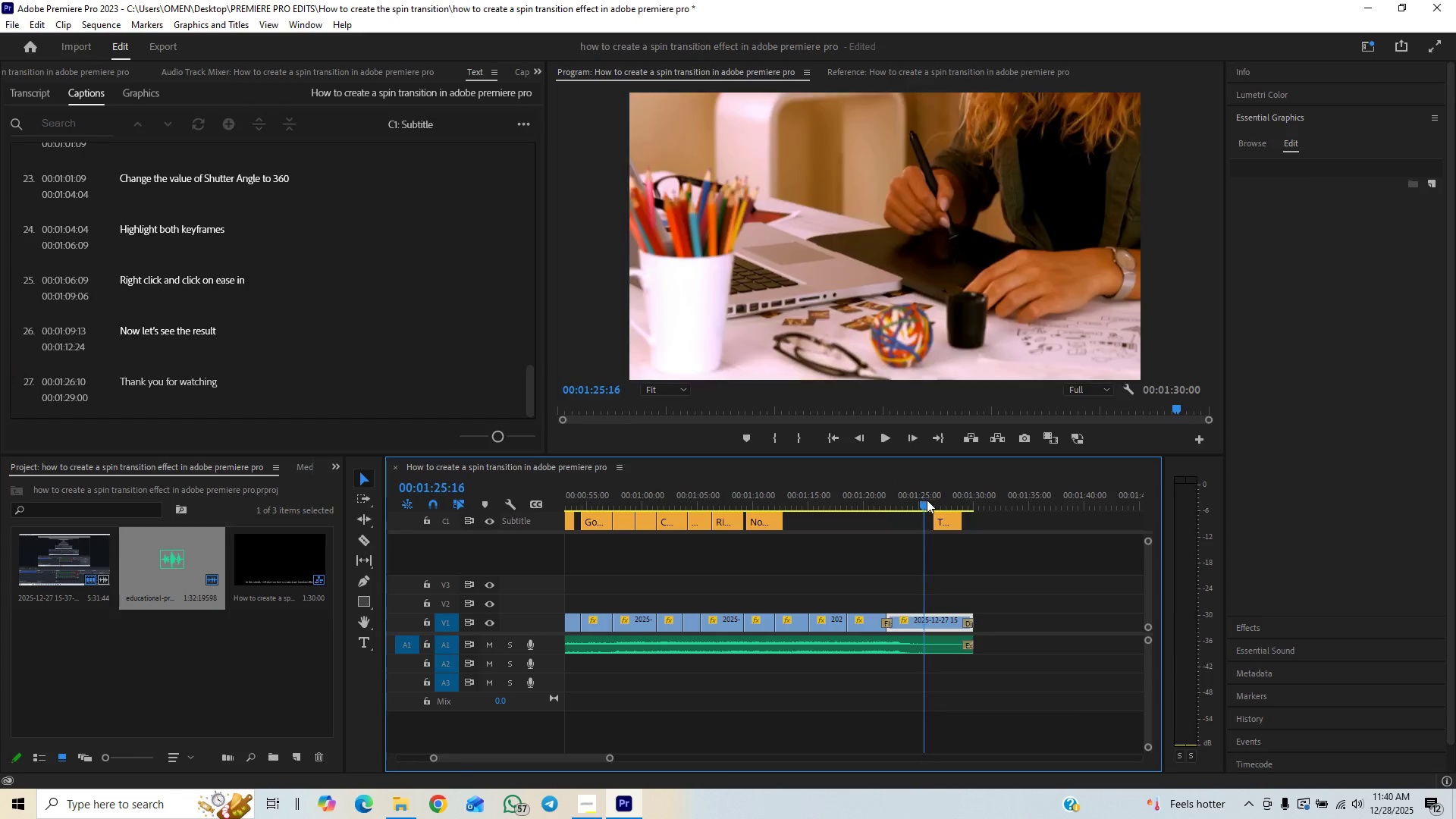 
key(Space)
 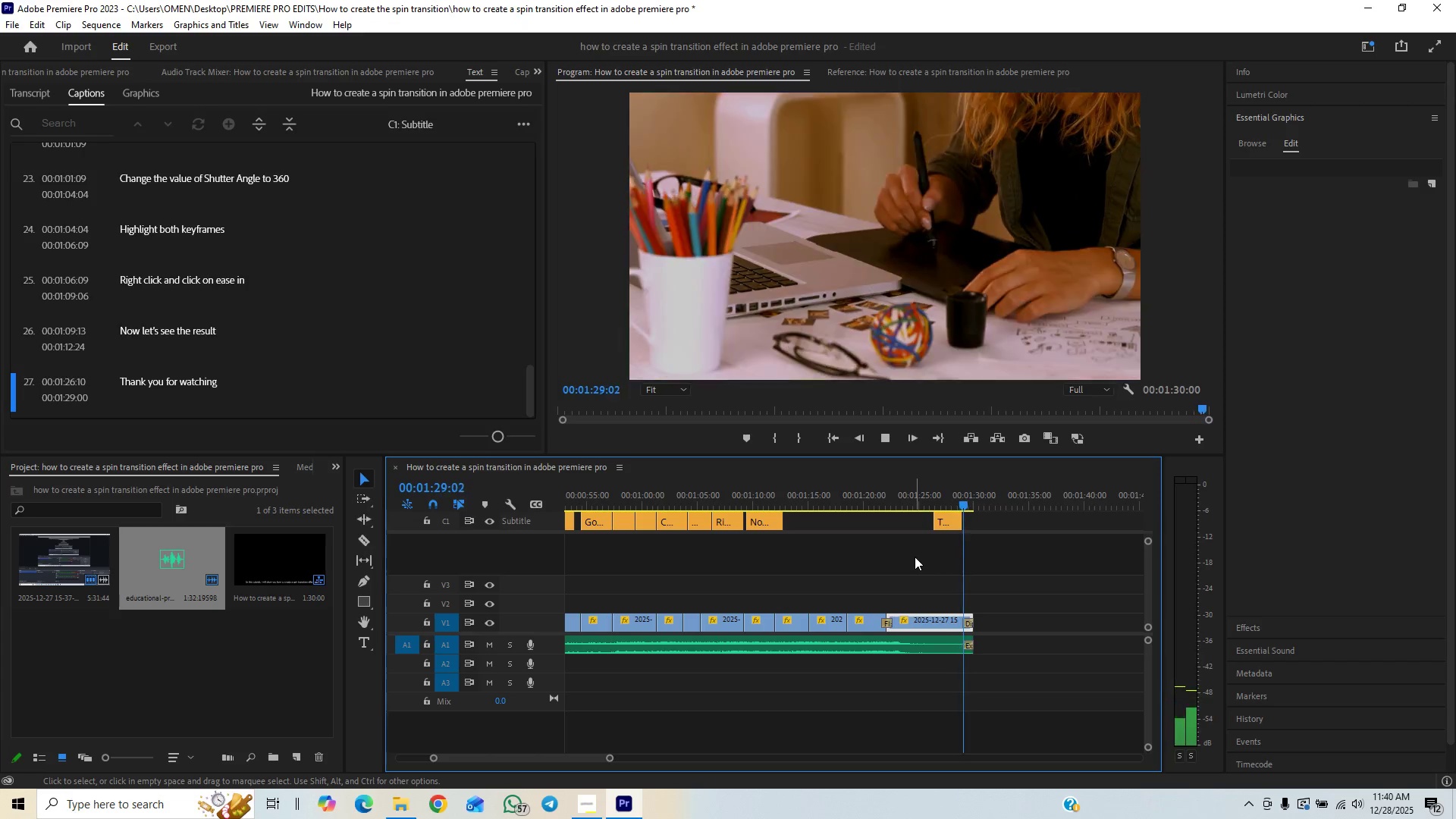 
wait(5.03)
 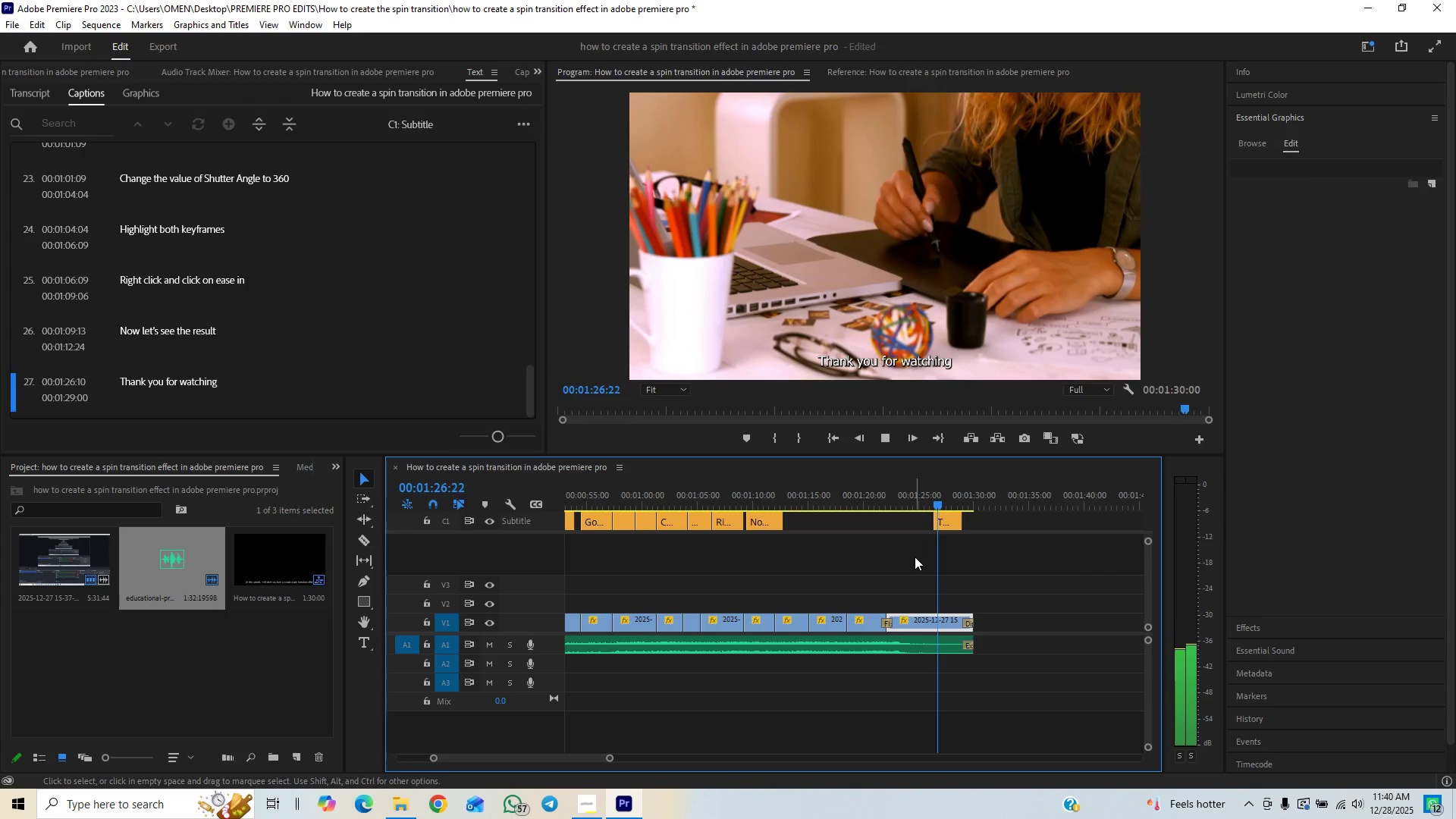 
key(Control+S)
 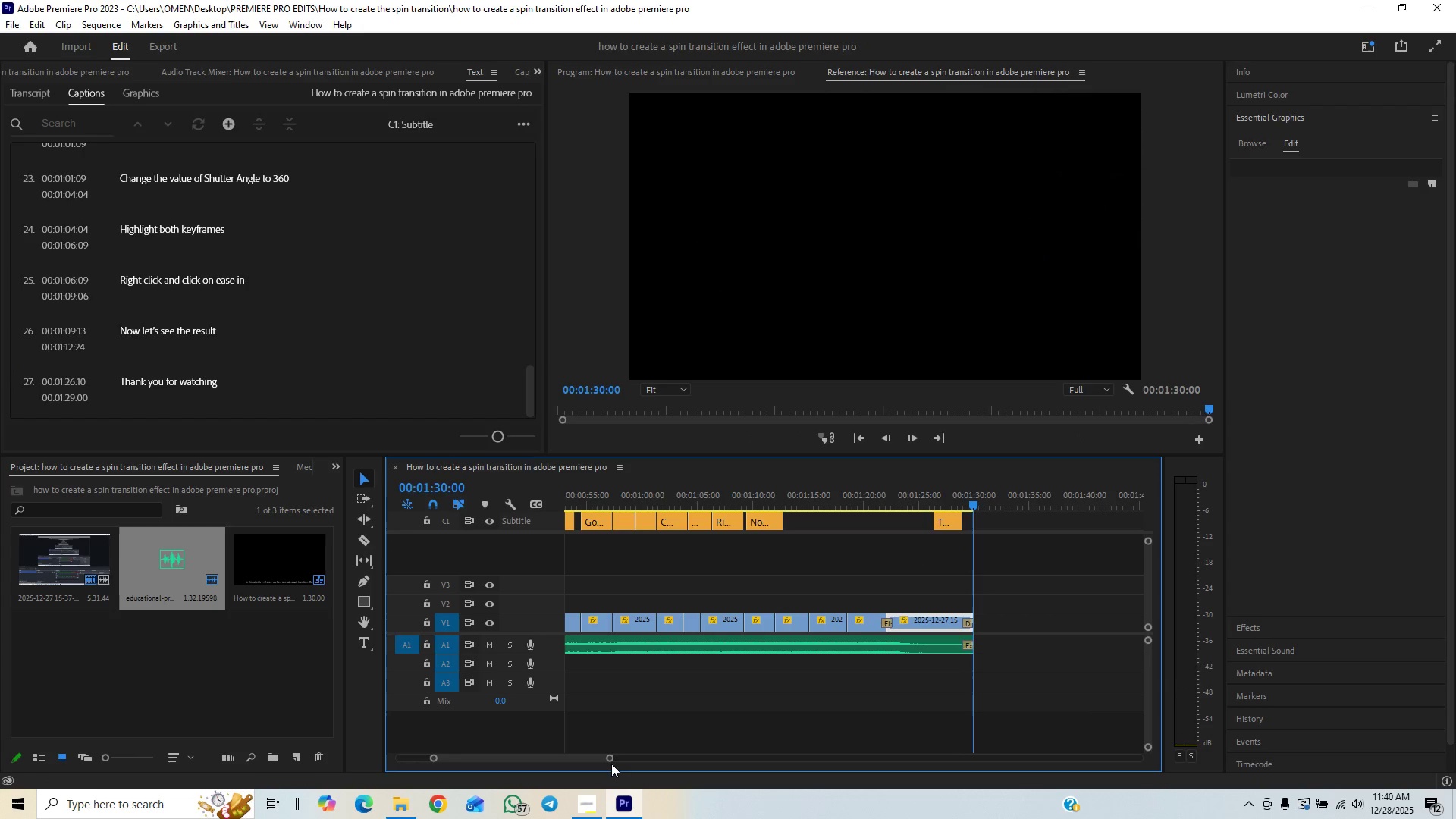 
left_click_drag(start_coordinate=[609, 758], to_coordinate=[648, 747])
 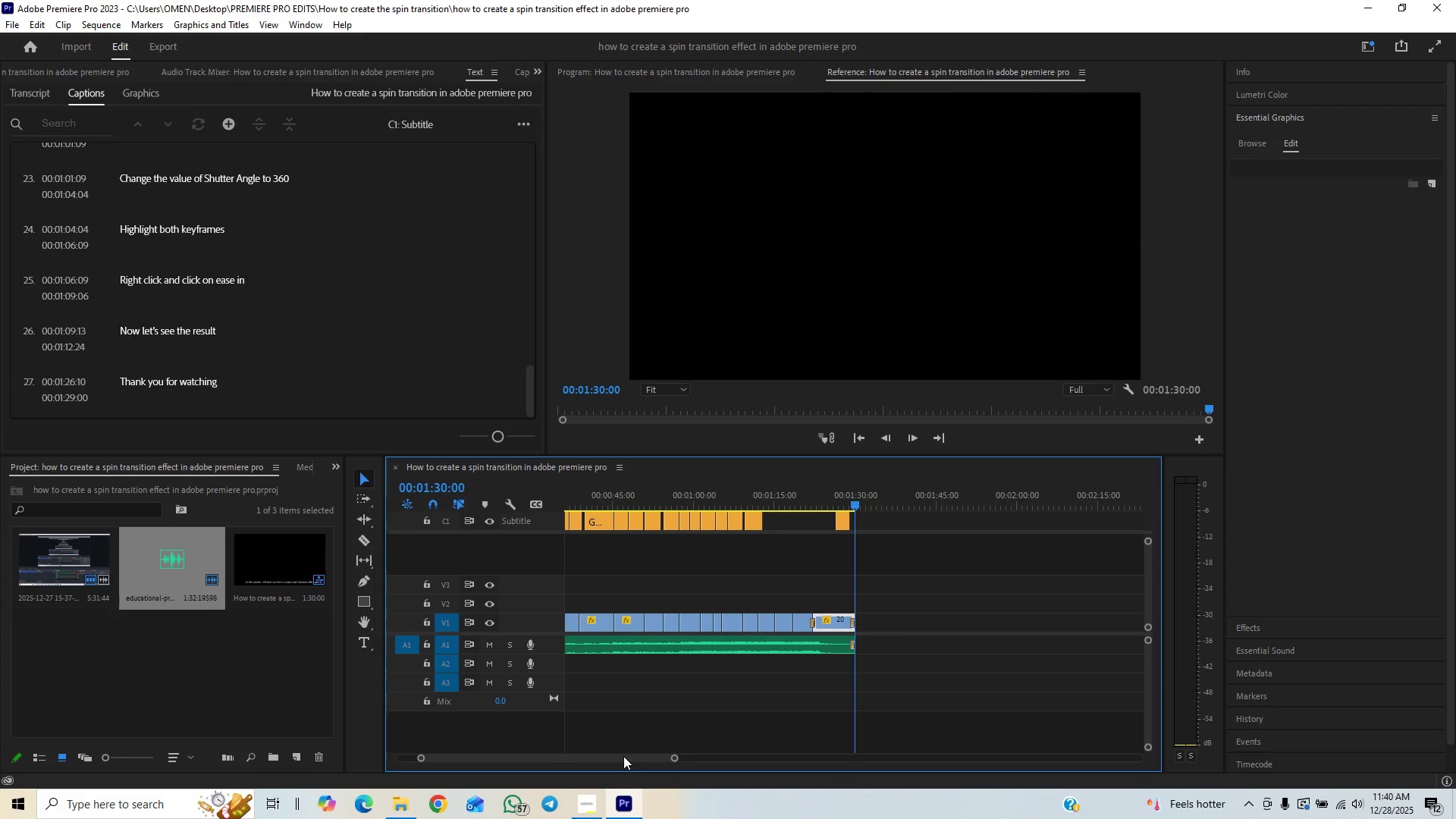 
key(Control+S)
 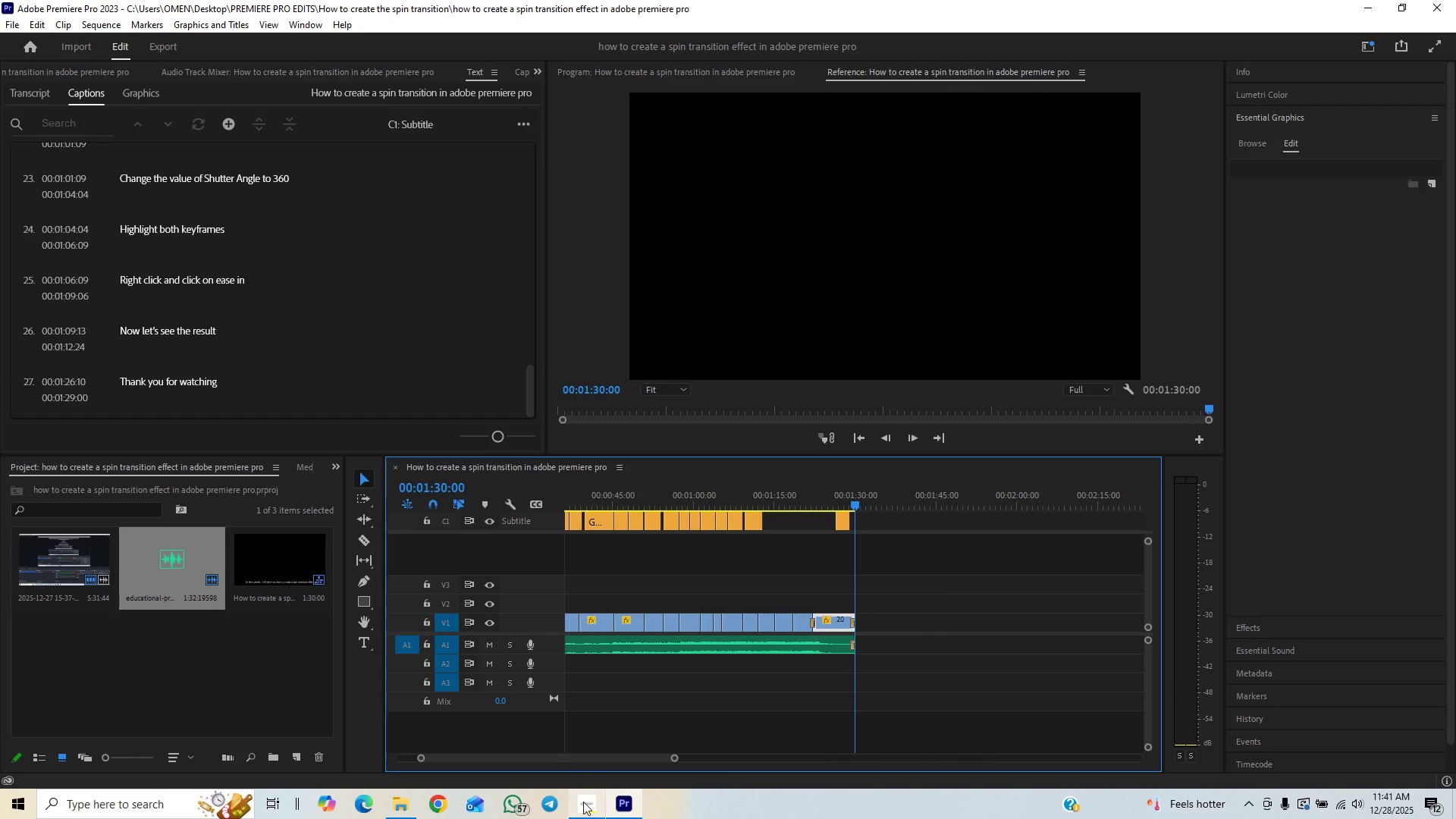 
left_click([583, 802])